 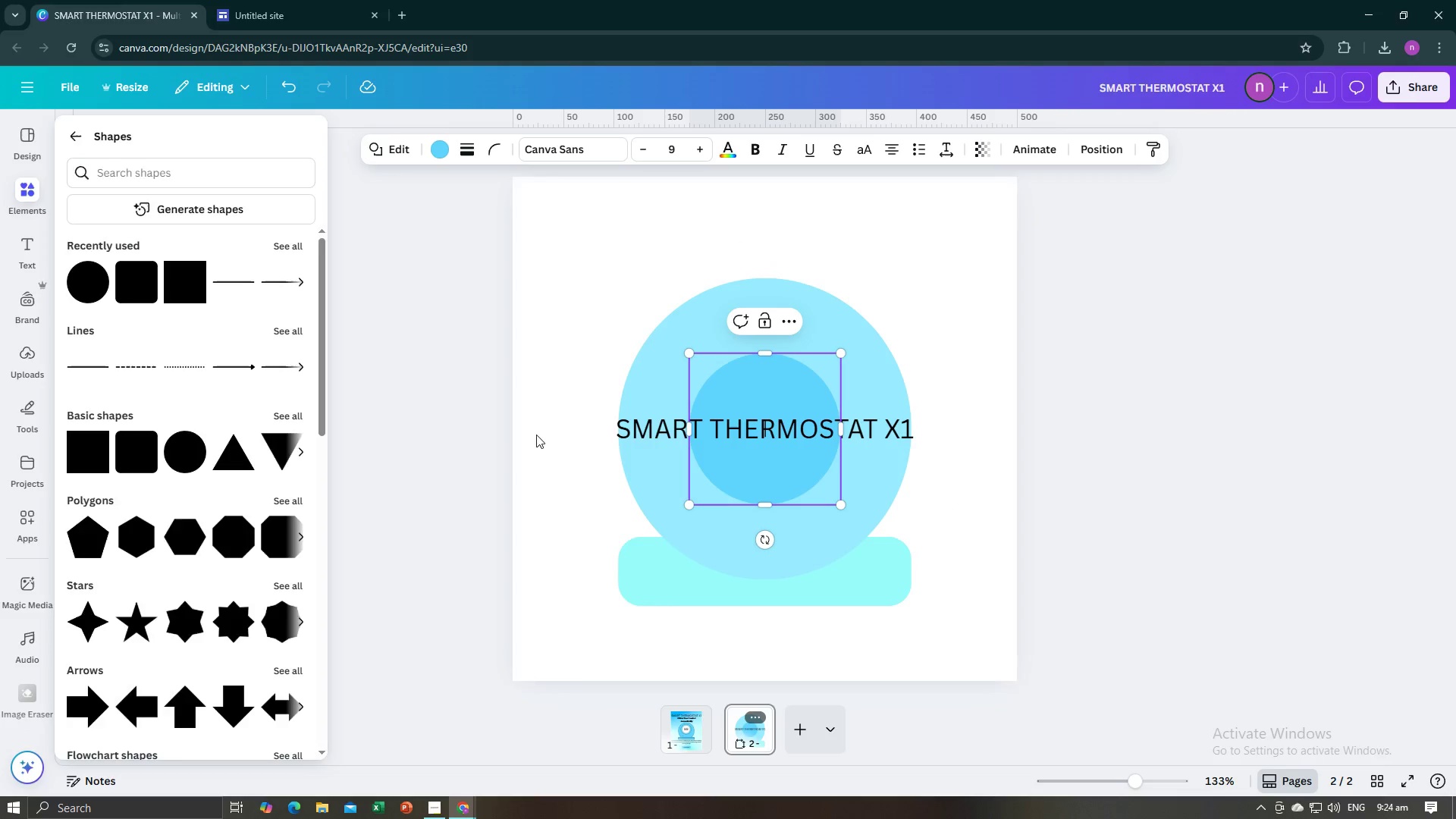 
left_click_drag(start_coordinate=[840, 501], to_coordinate=[866, 538])
 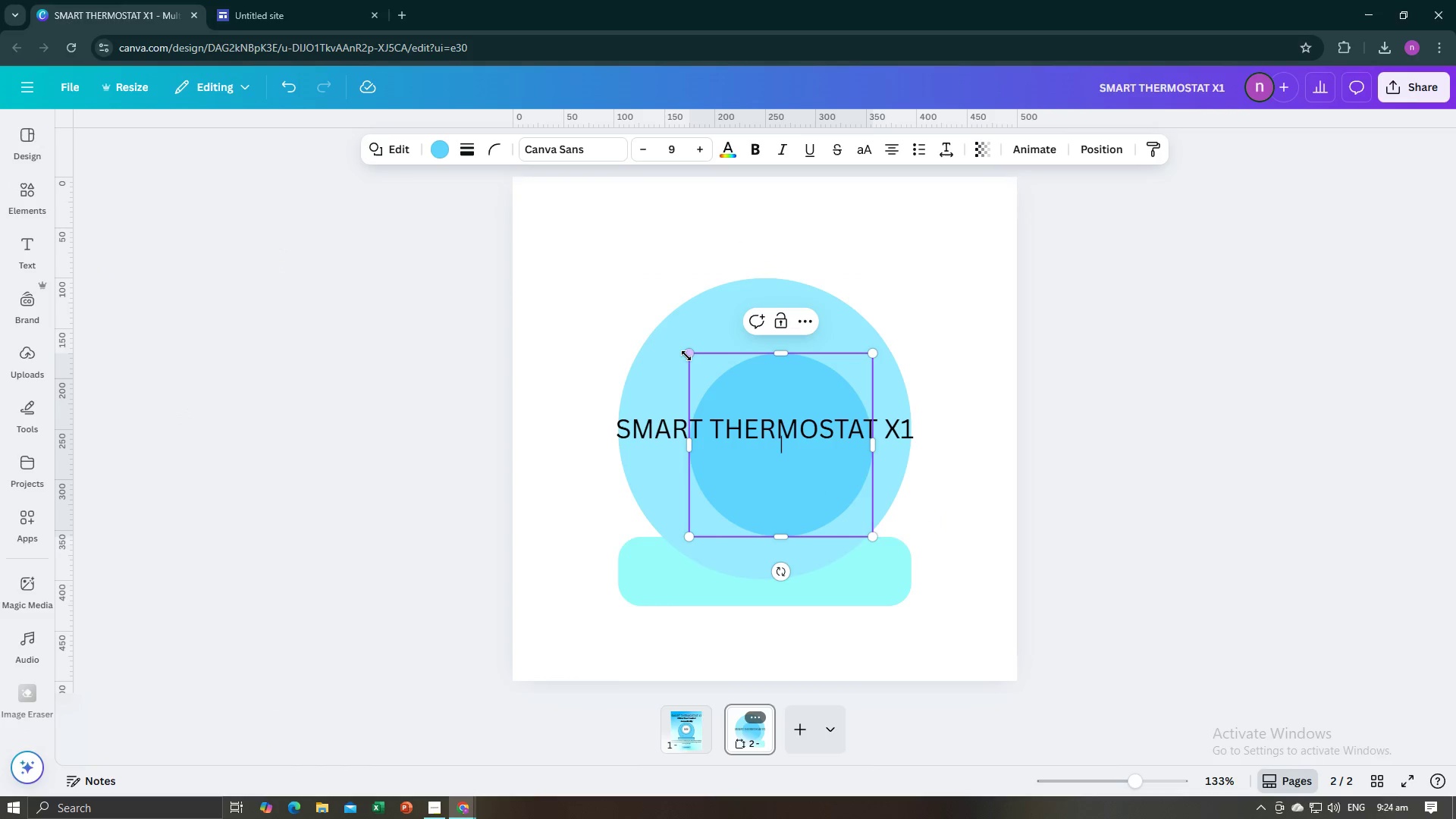 
left_click_drag(start_coordinate=[686, 356], to_coordinate=[644, 307])
 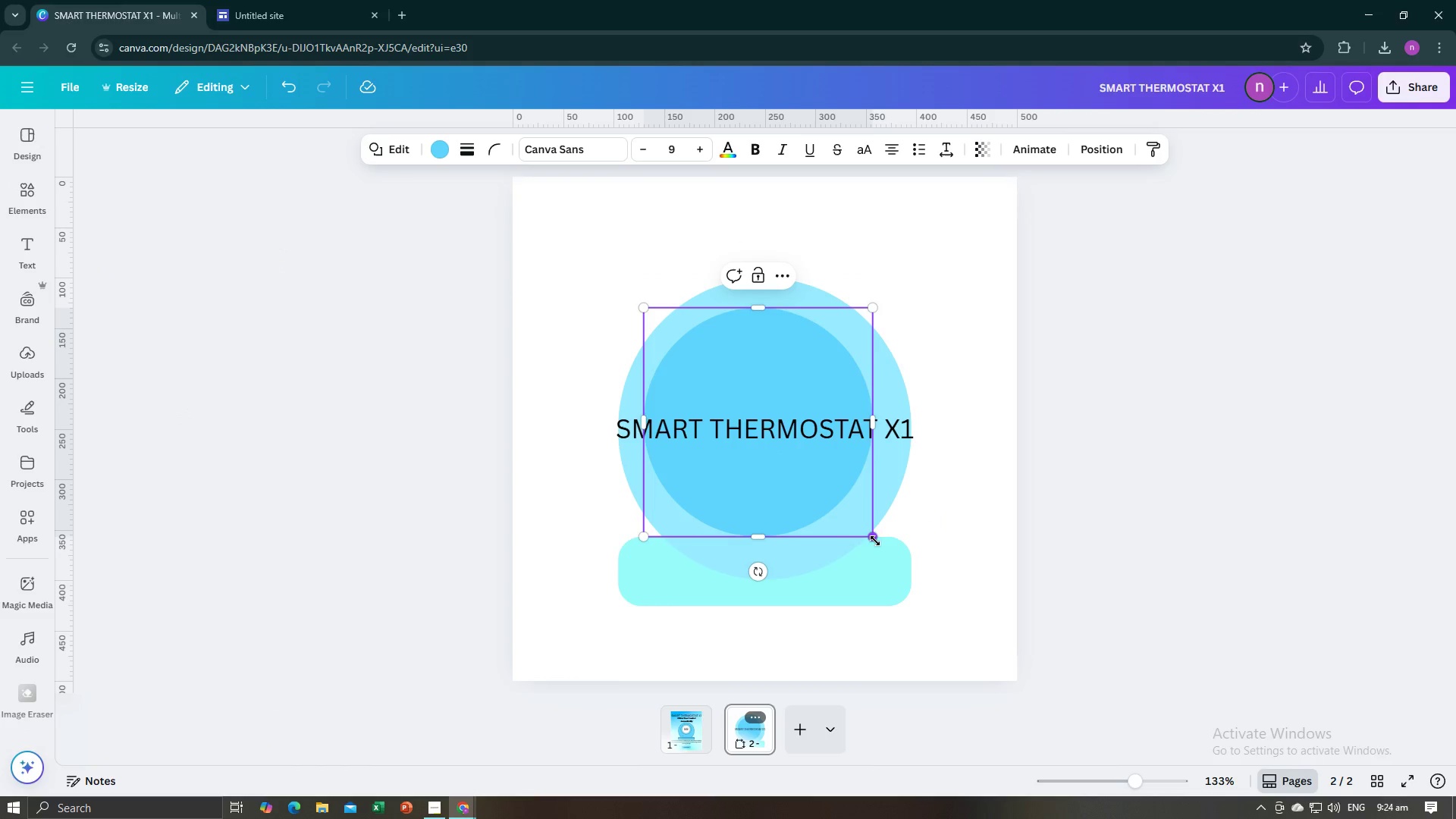 
left_click_drag(start_coordinate=[874, 538], to_coordinate=[892, 560])
 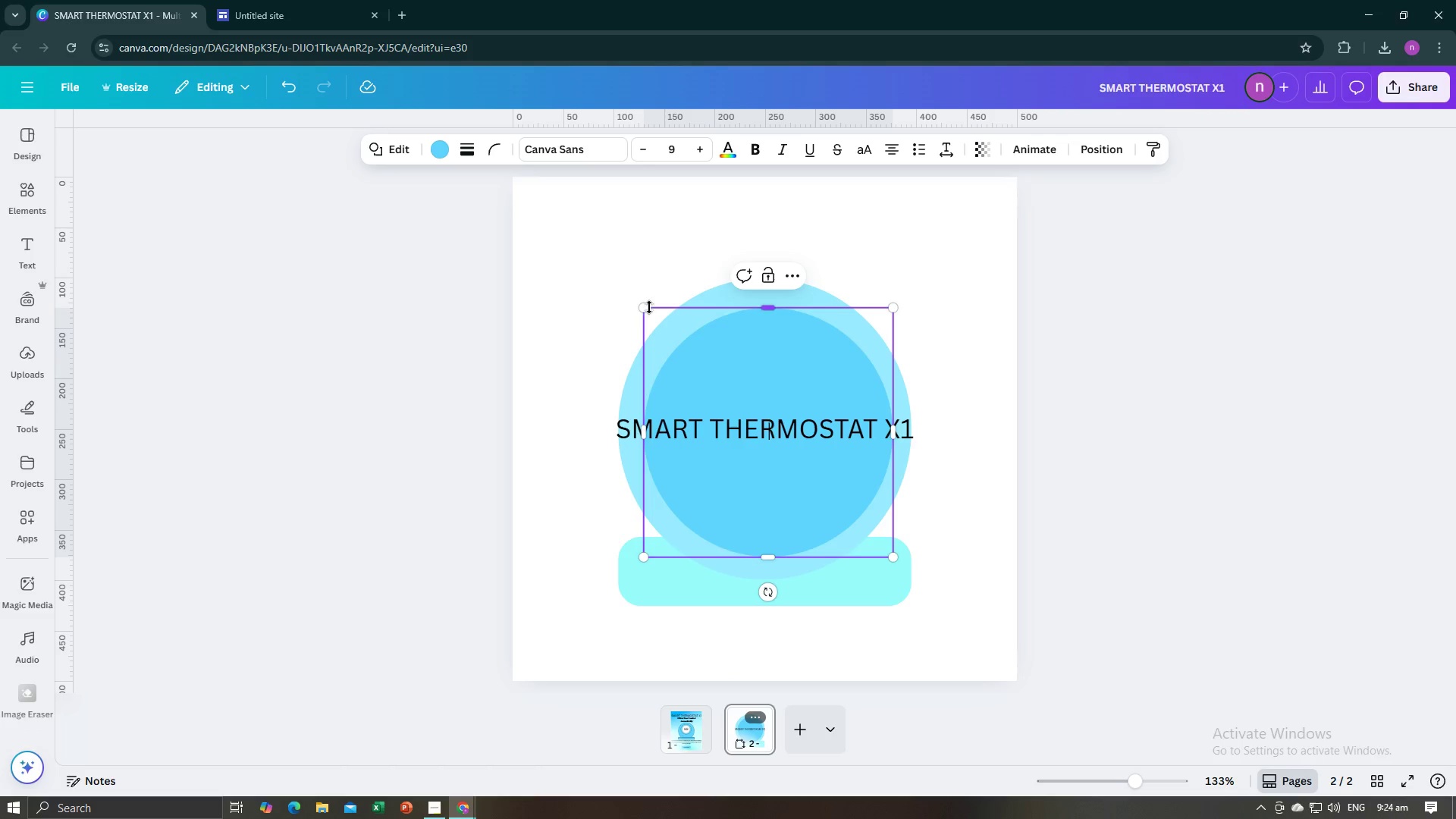 
left_click_drag(start_coordinate=[645, 306], to_coordinate=[642, 297])
 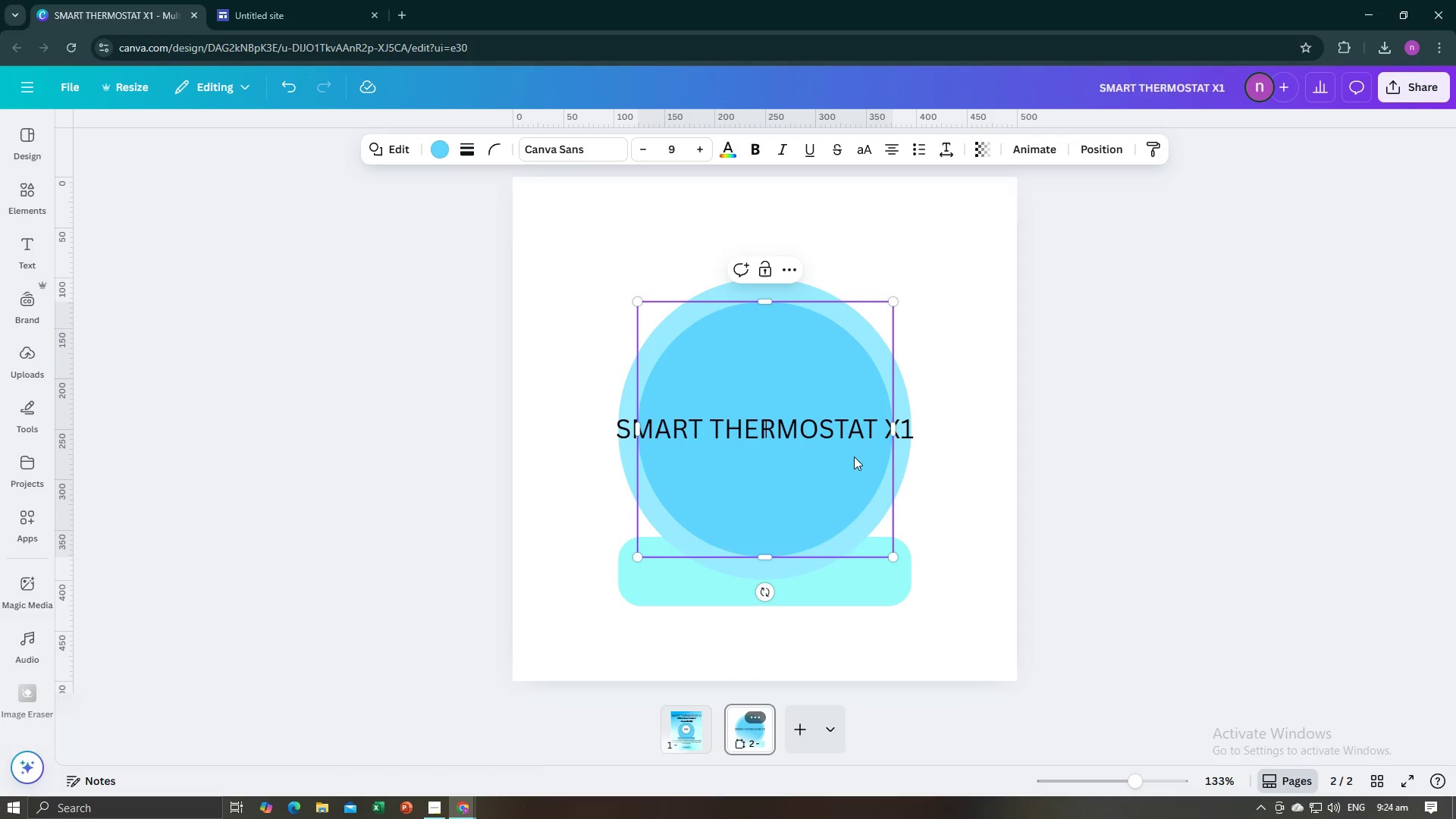 
left_click([1039, 413])
 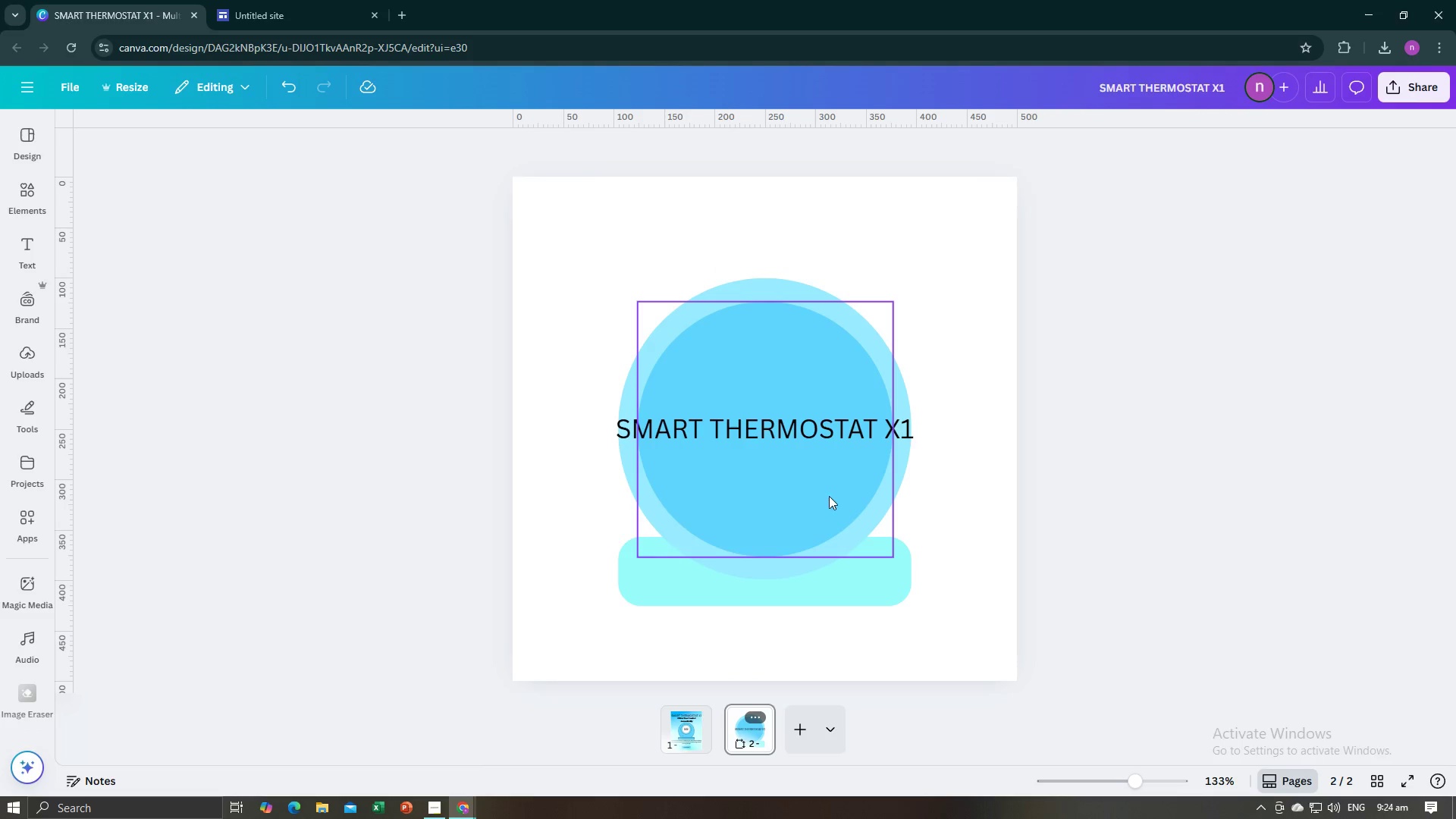 
left_click([795, 431])
 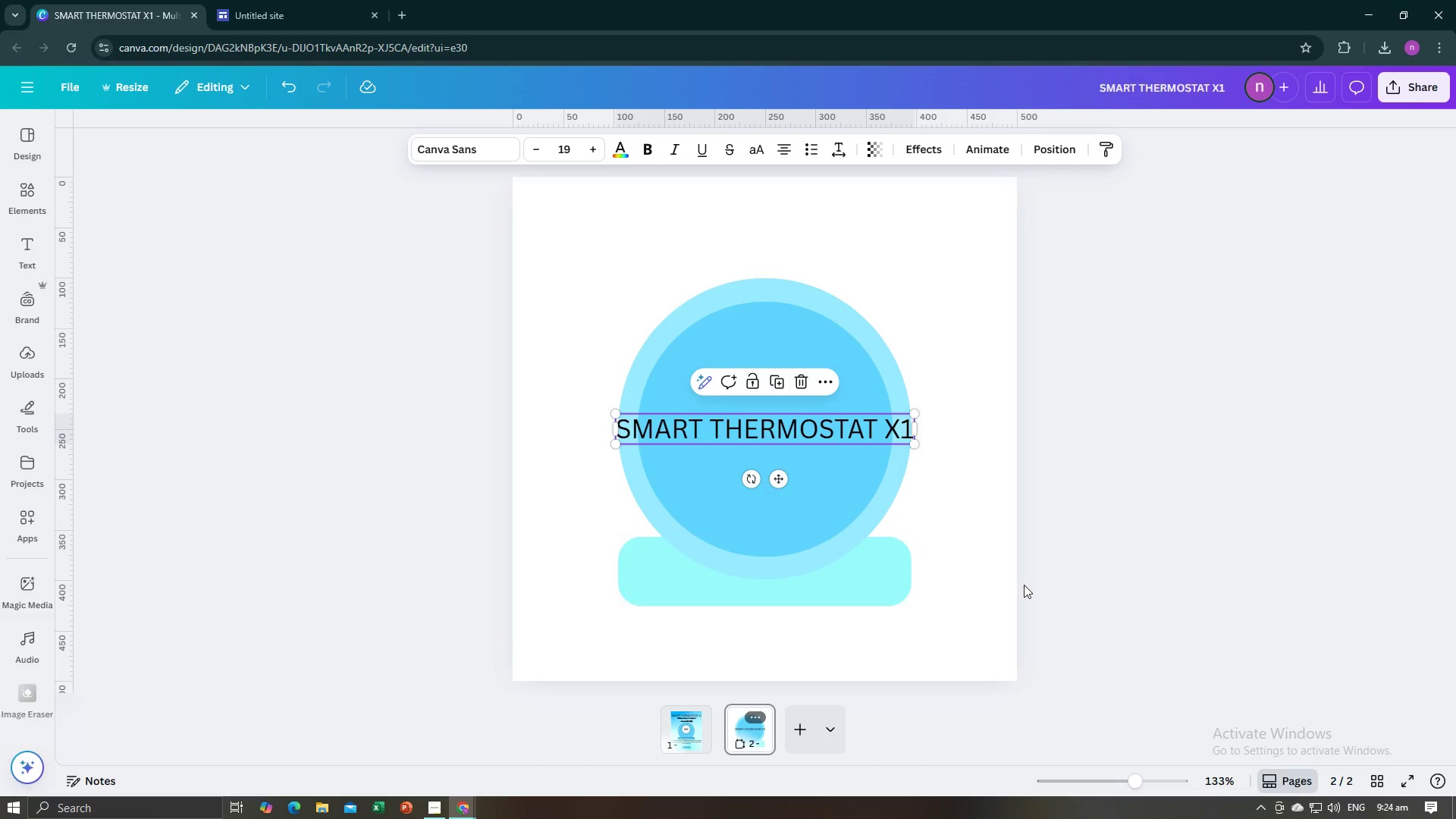 
left_click([1024, 585])
 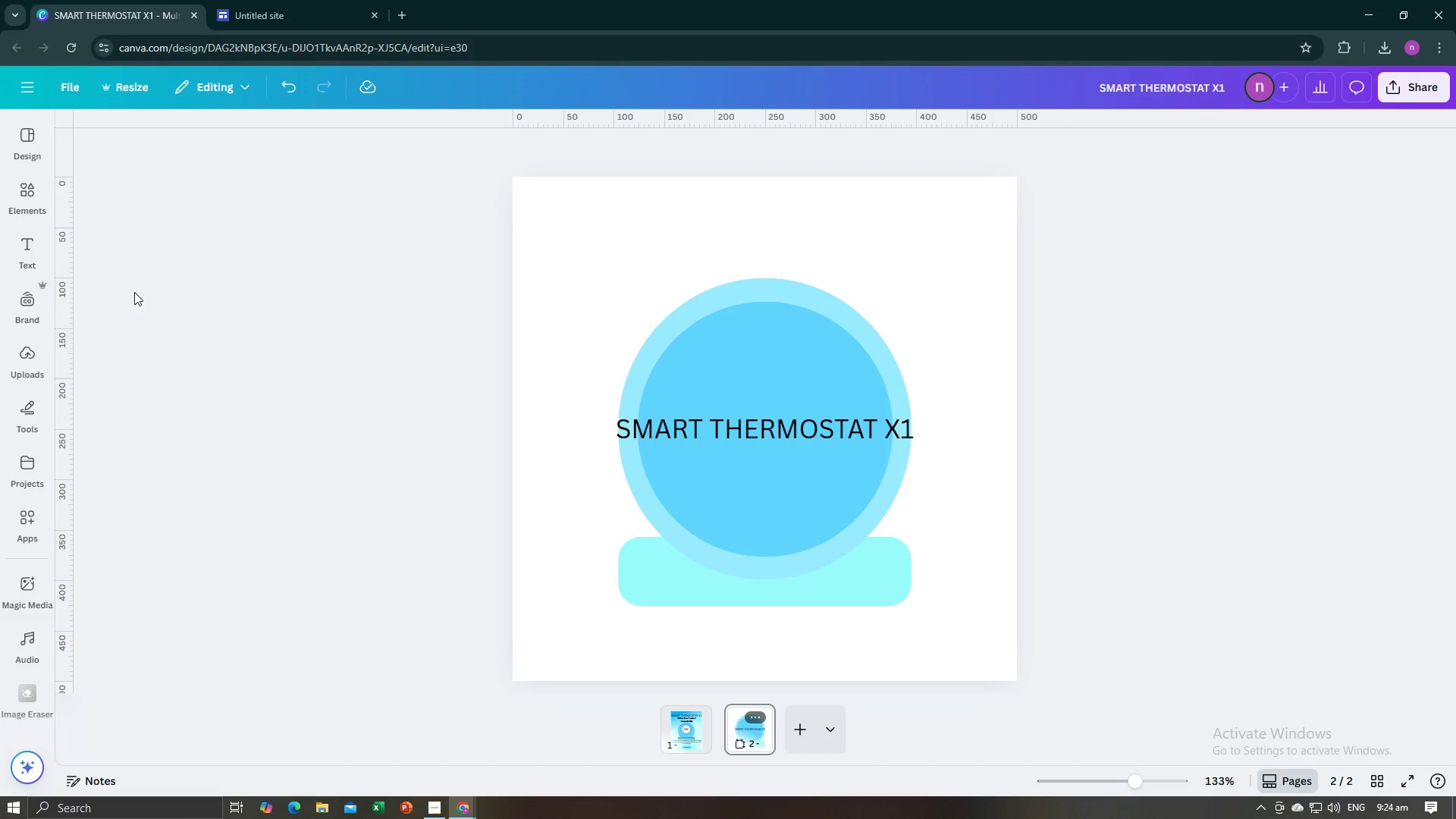 
left_click([32, 198])
 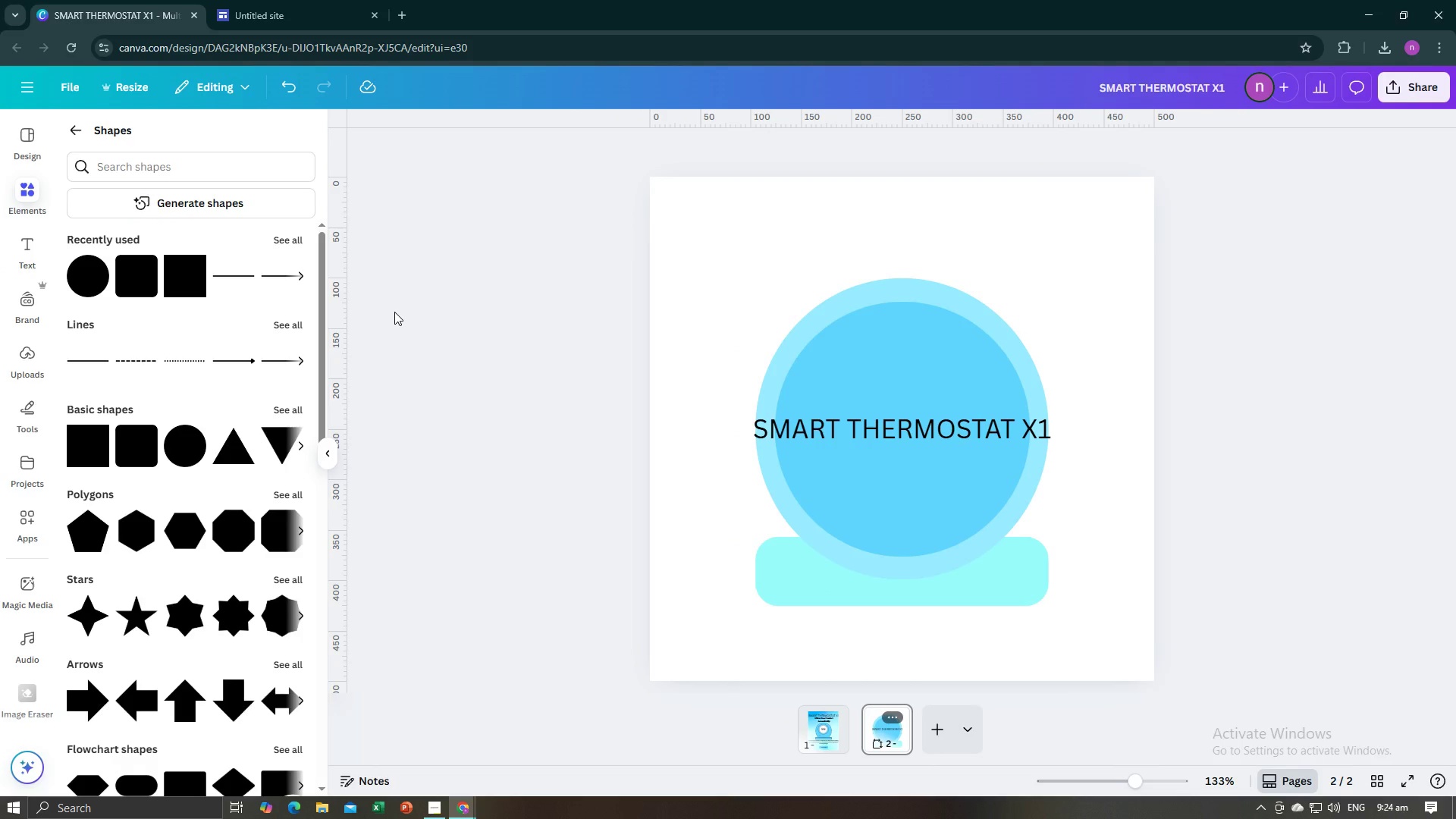 
left_click([394, 312])
 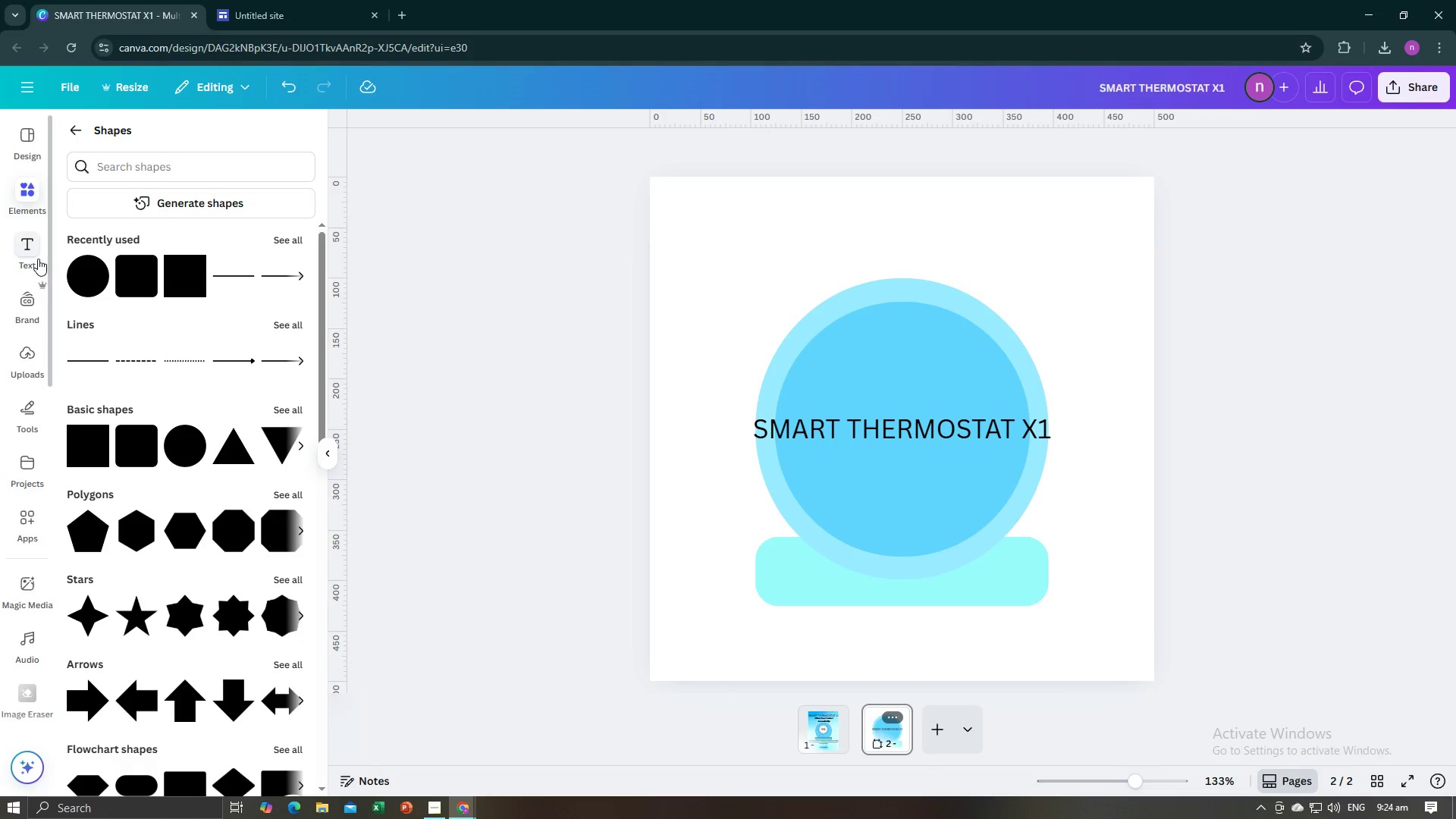 
left_click([38, 259])
 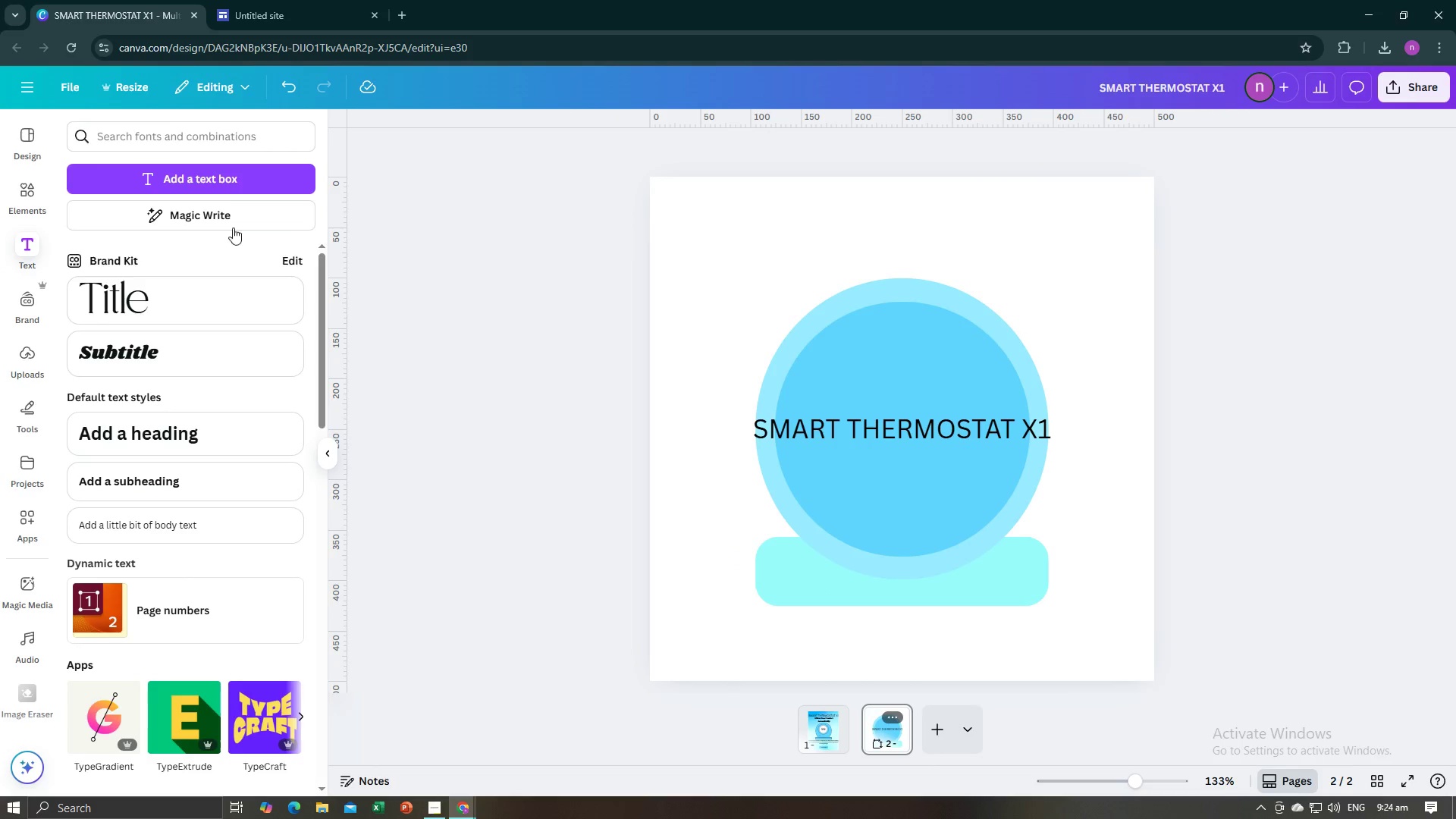 
left_click([218, 180])
 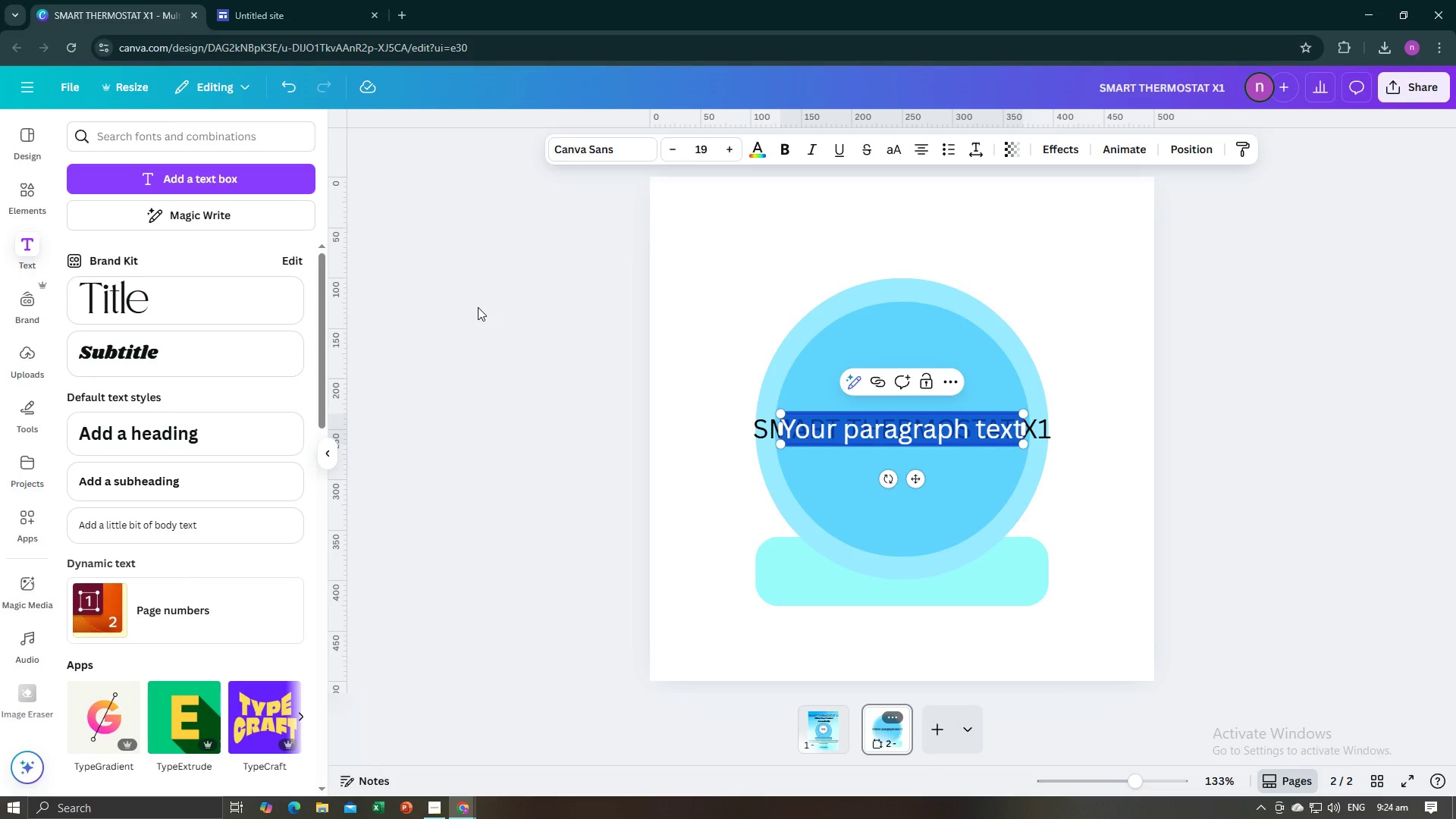 
key(Shift+Equal)
 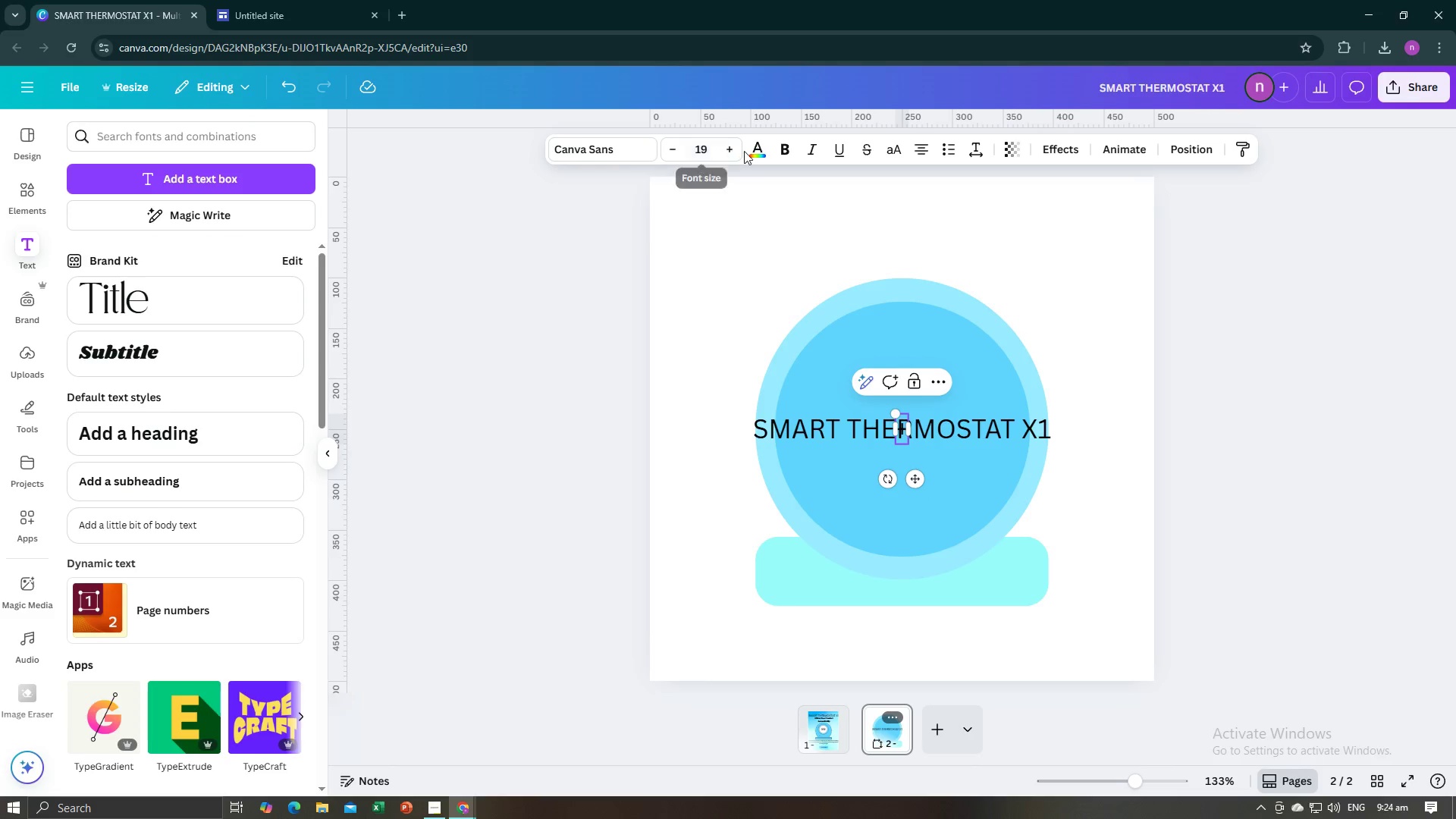 
double_click([736, 152])
 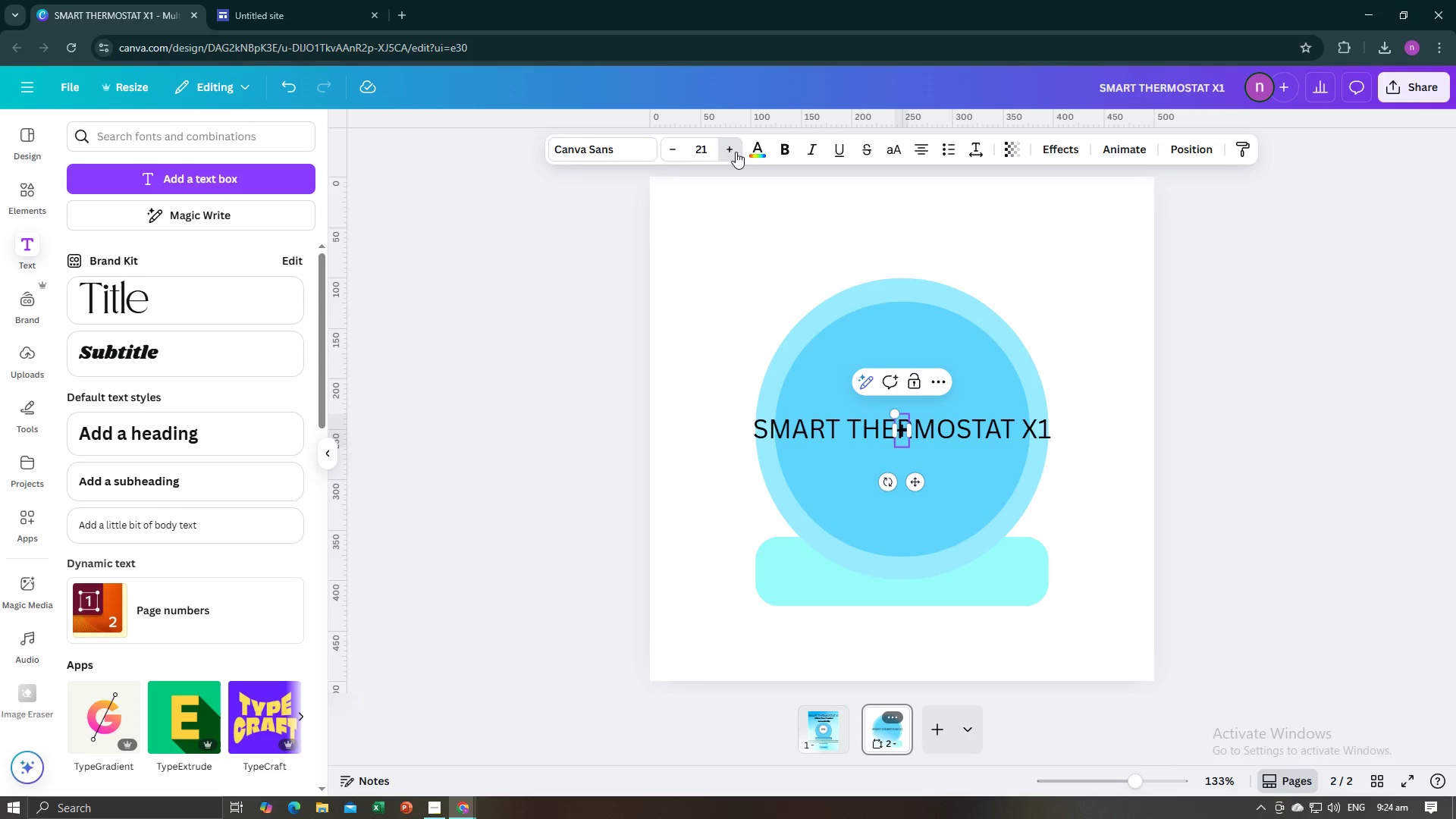 
triple_click([736, 152])
 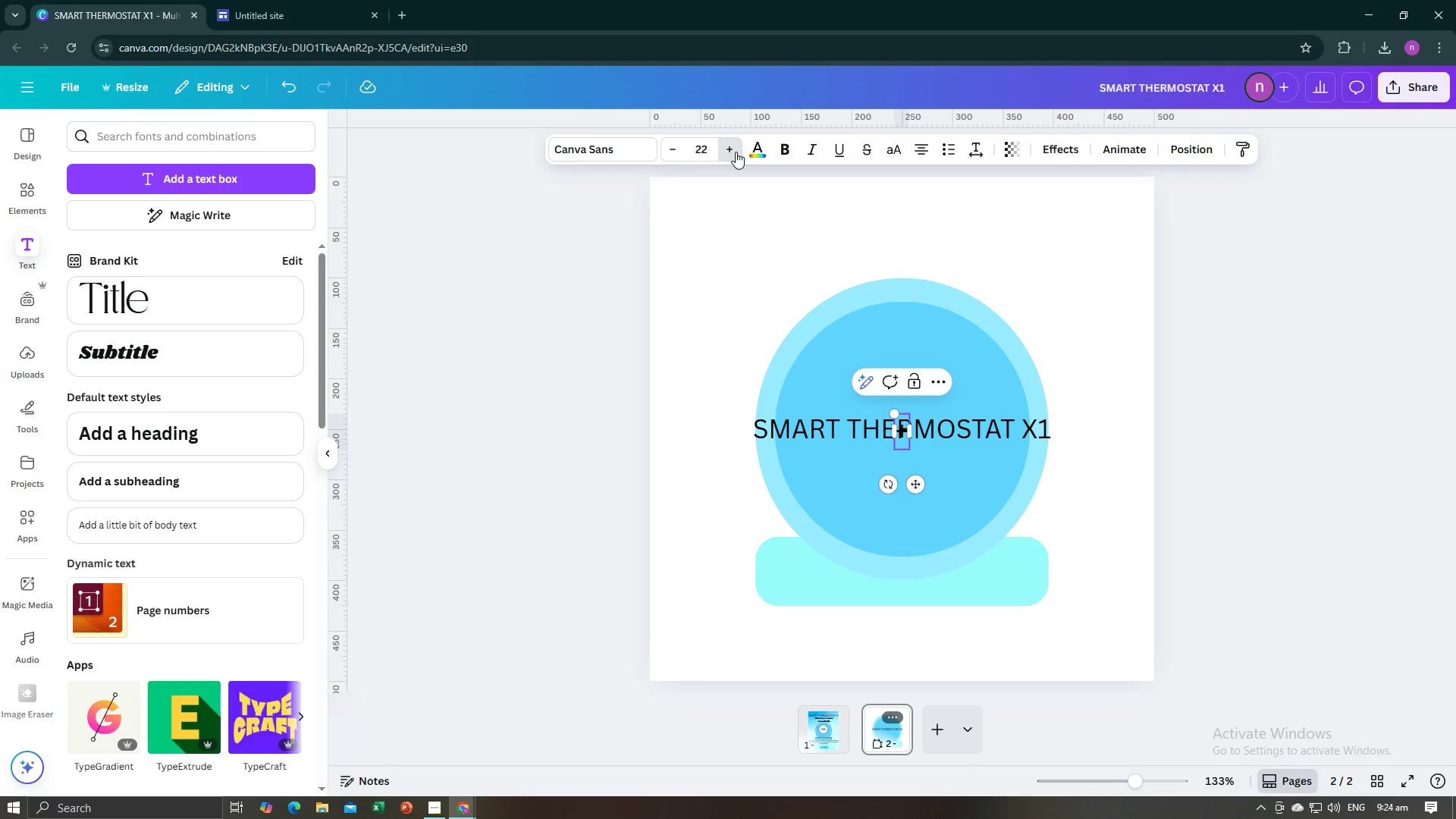 
triple_click([736, 152])
 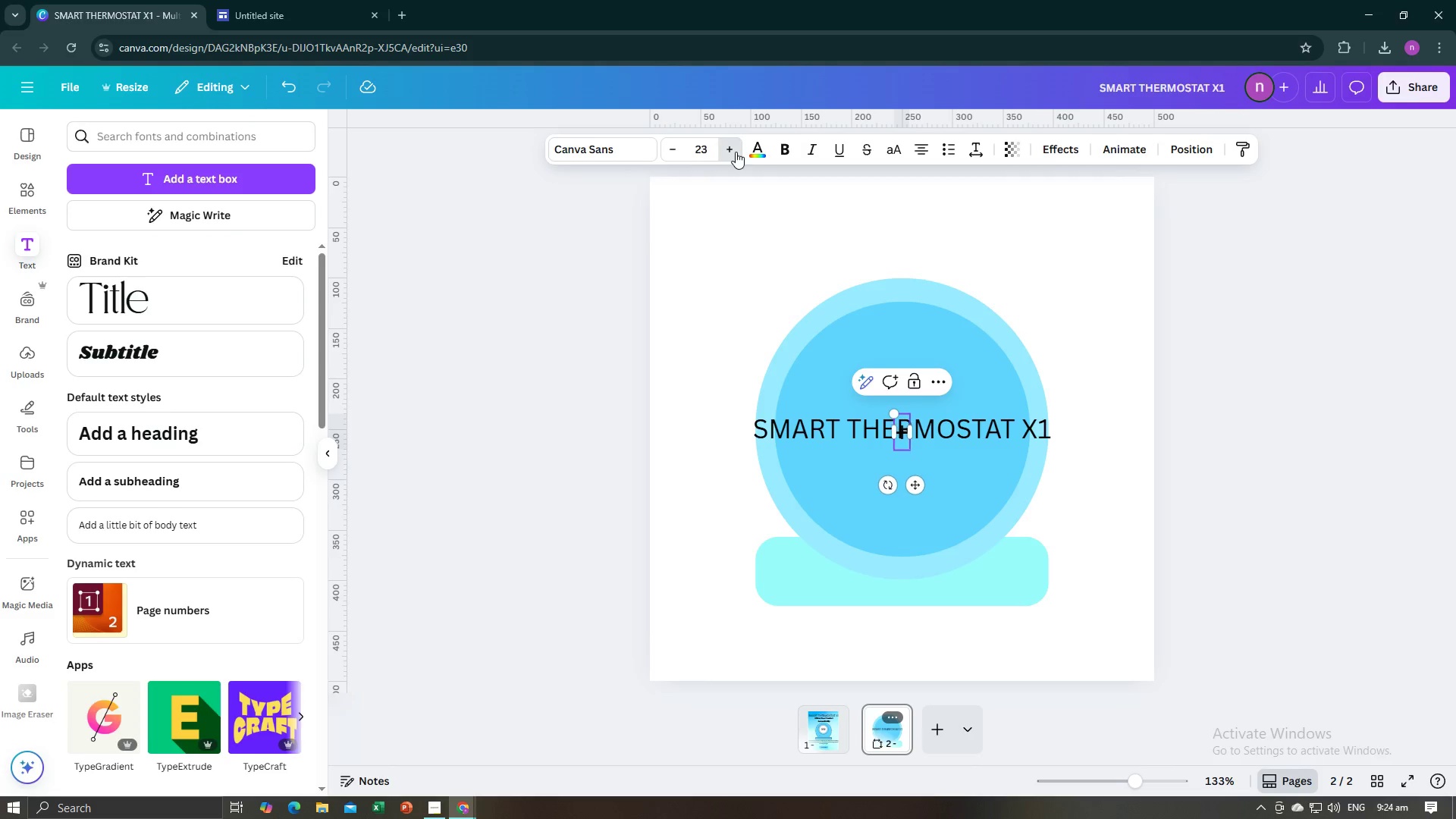 
triple_click([736, 152])
 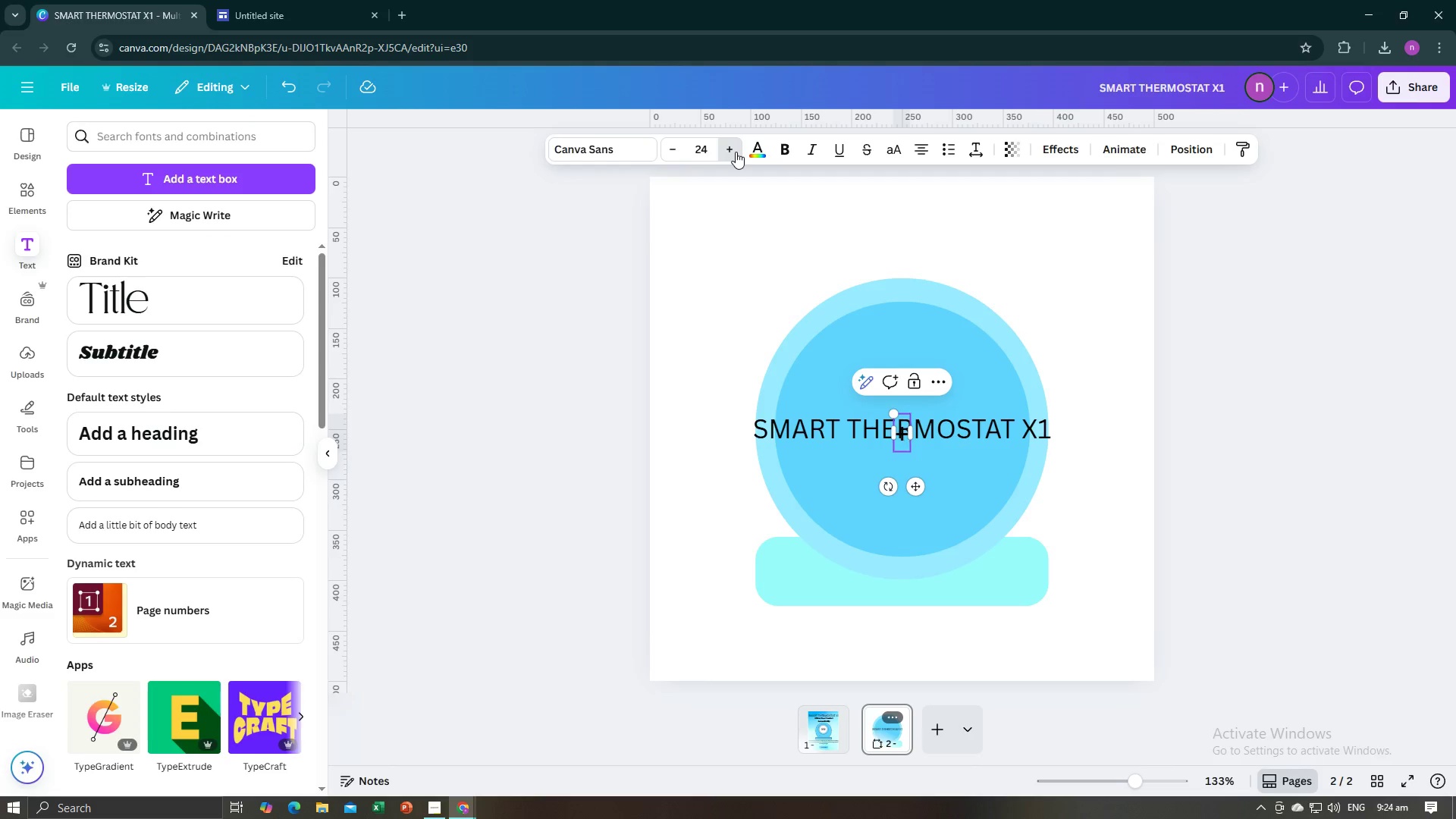 
triple_click([736, 152])
 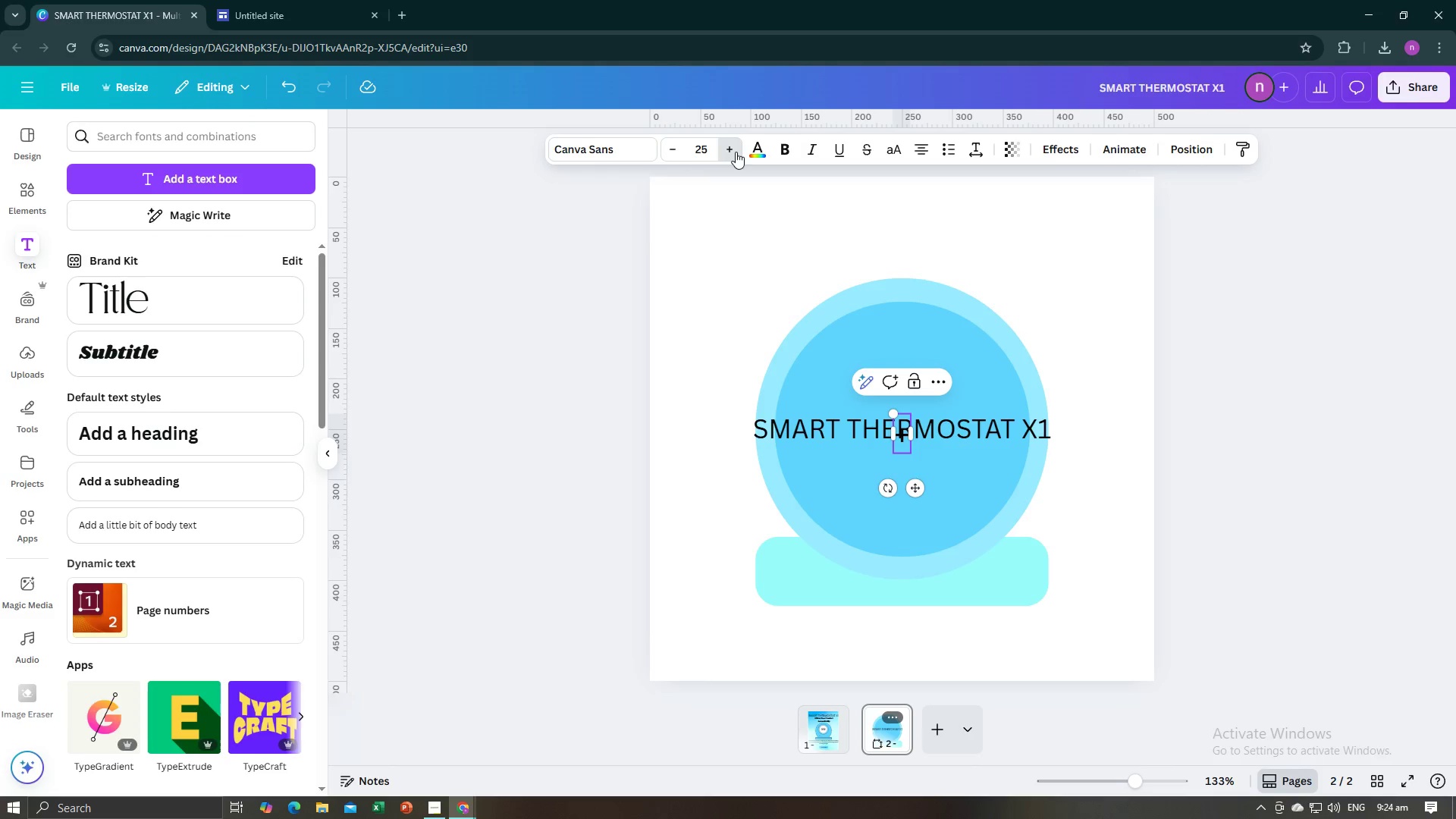 
triple_click([736, 152])
 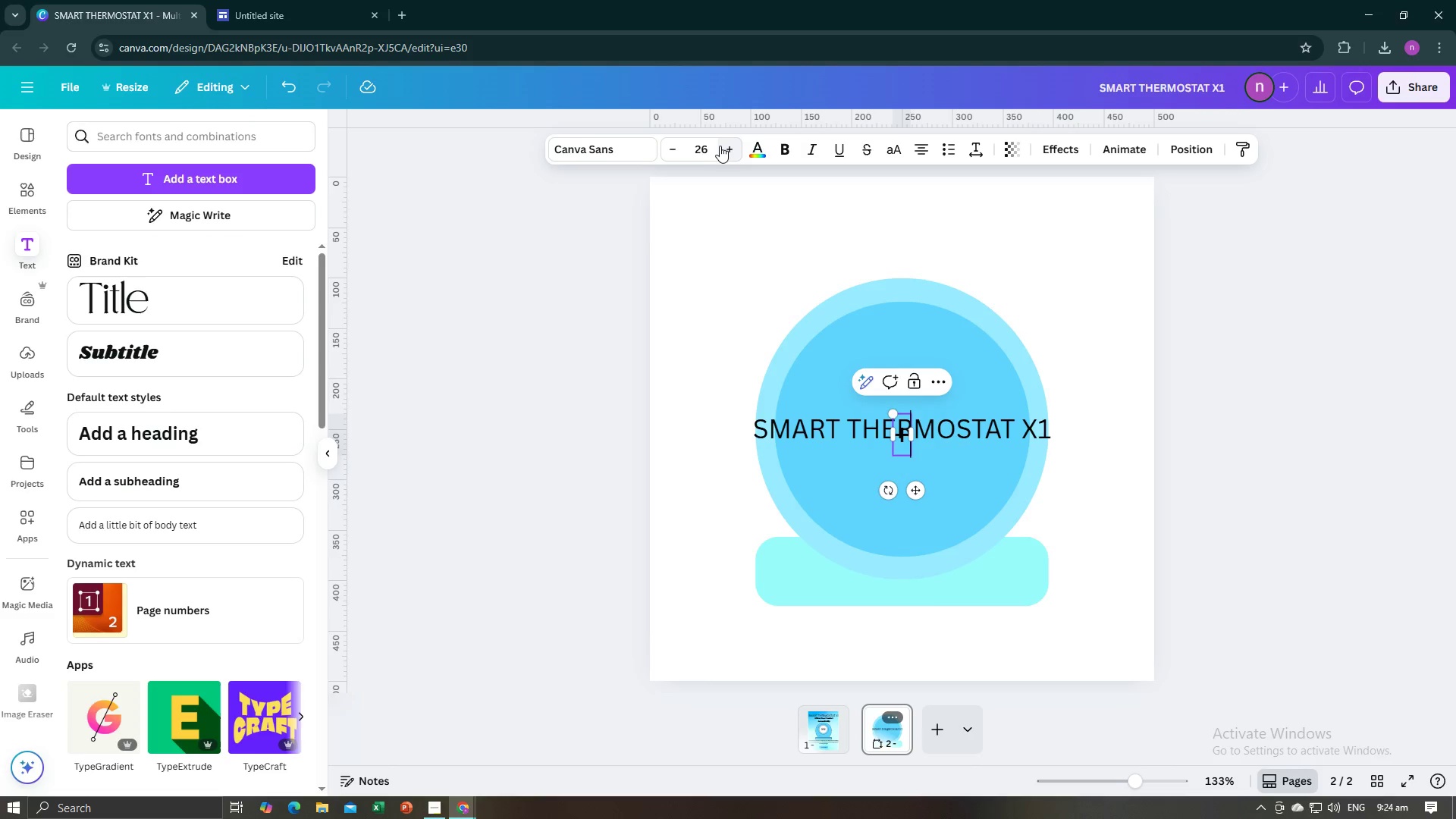 
left_click([718, 146])
 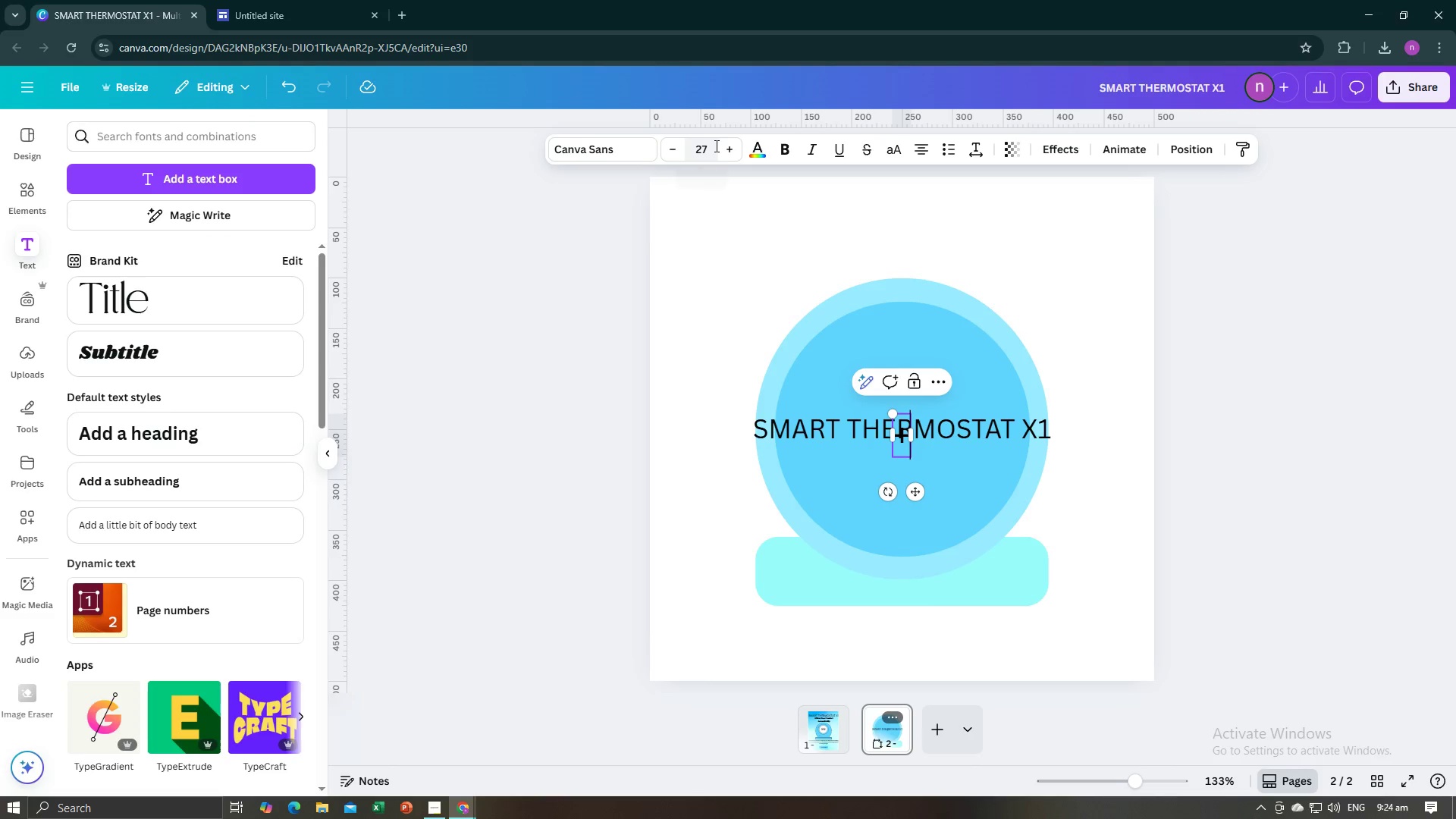 
left_click([715, 146])
 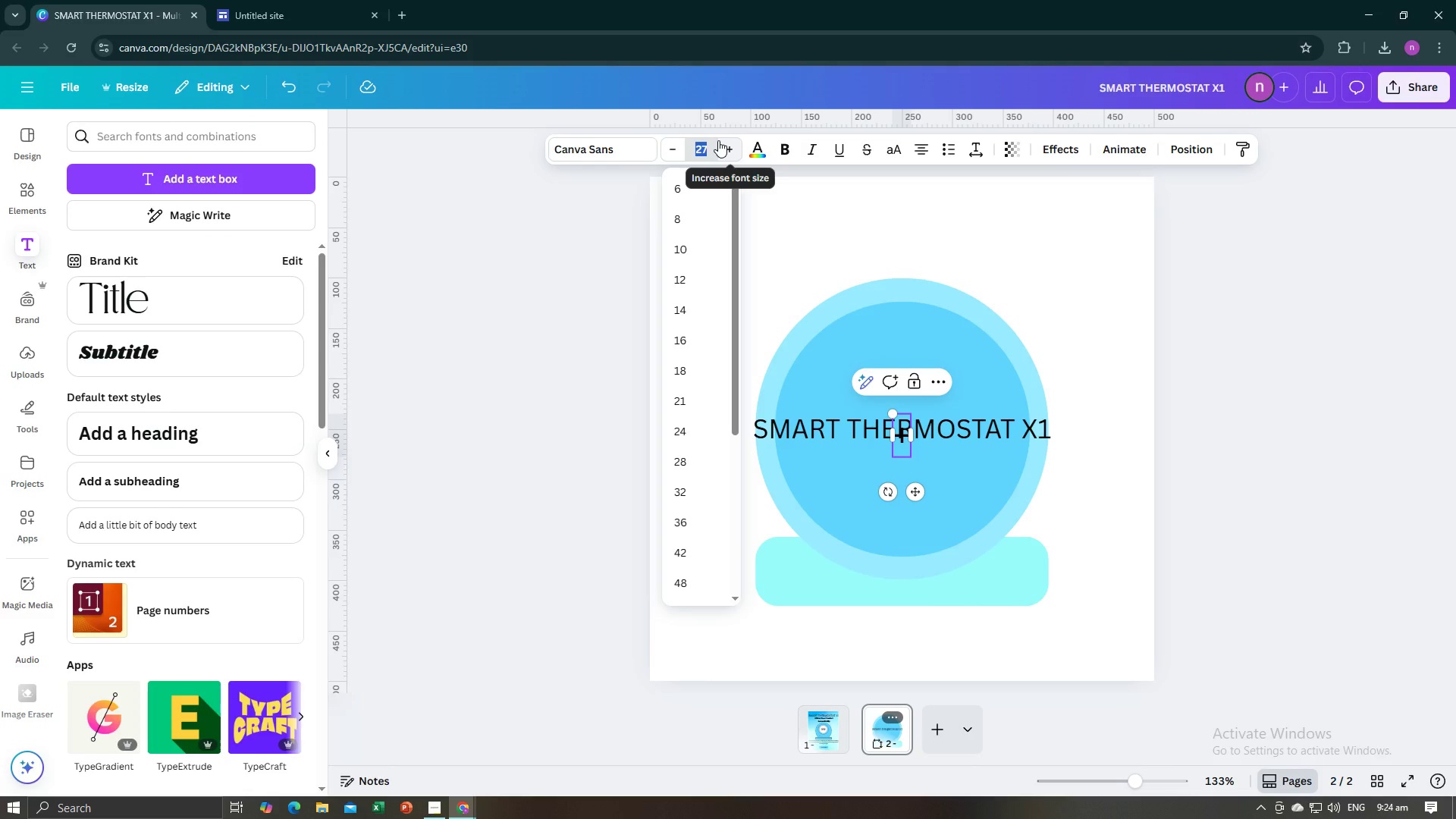 
type(50)
 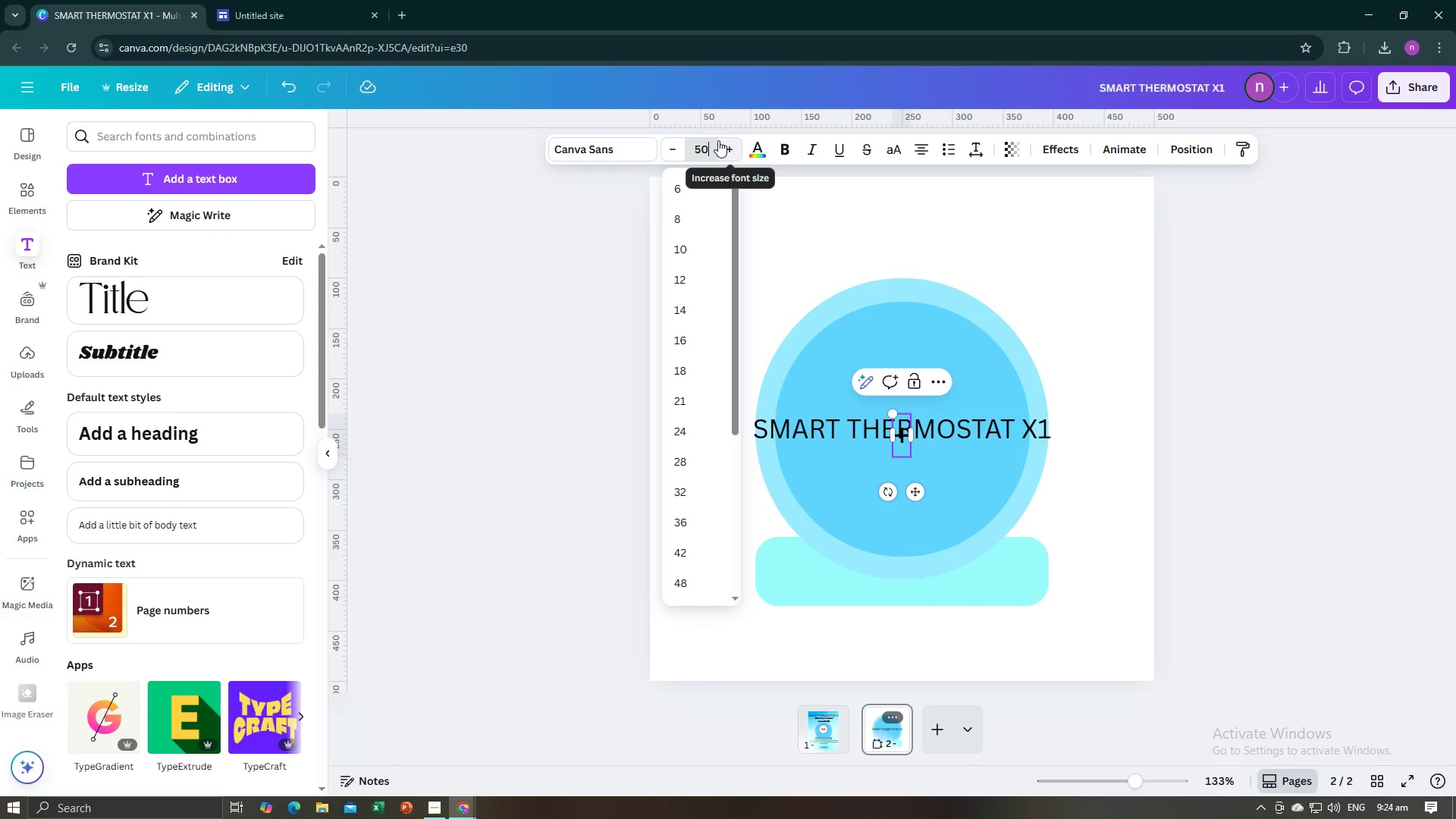 
key(Enter)
 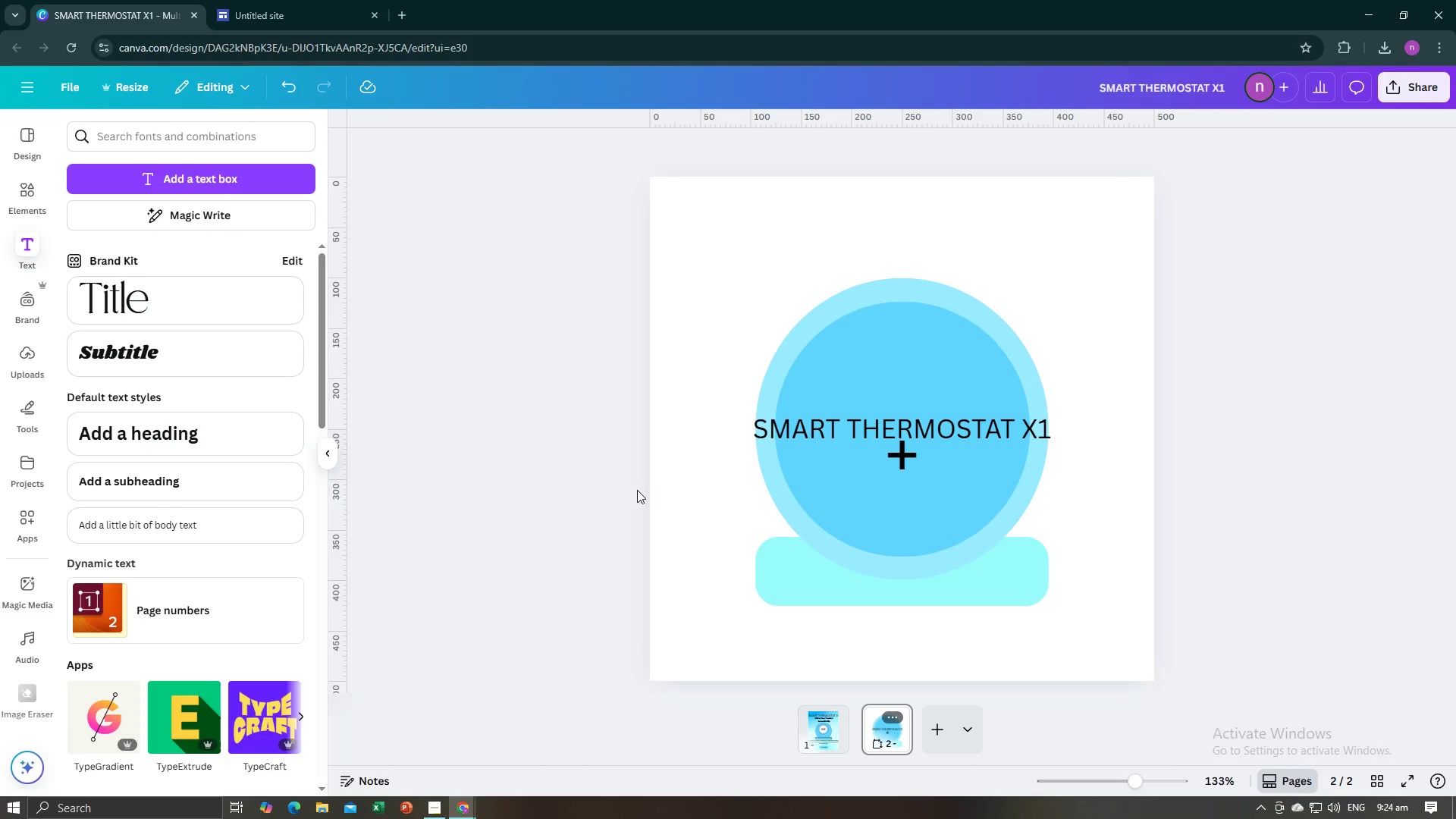 
left_click([912, 447])
 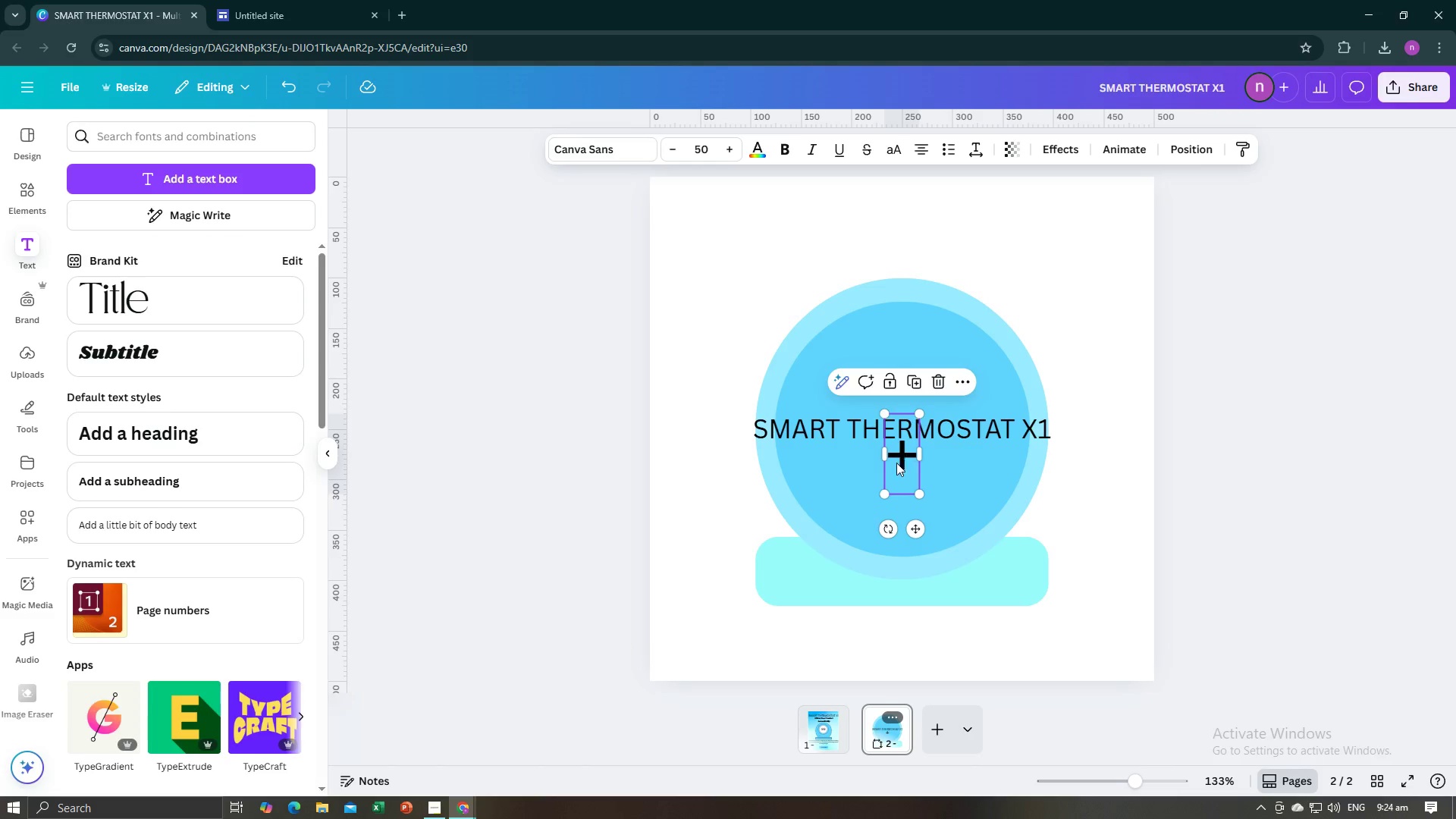 
left_click_drag(start_coordinate=[903, 456], to_coordinate=[786, 570])
 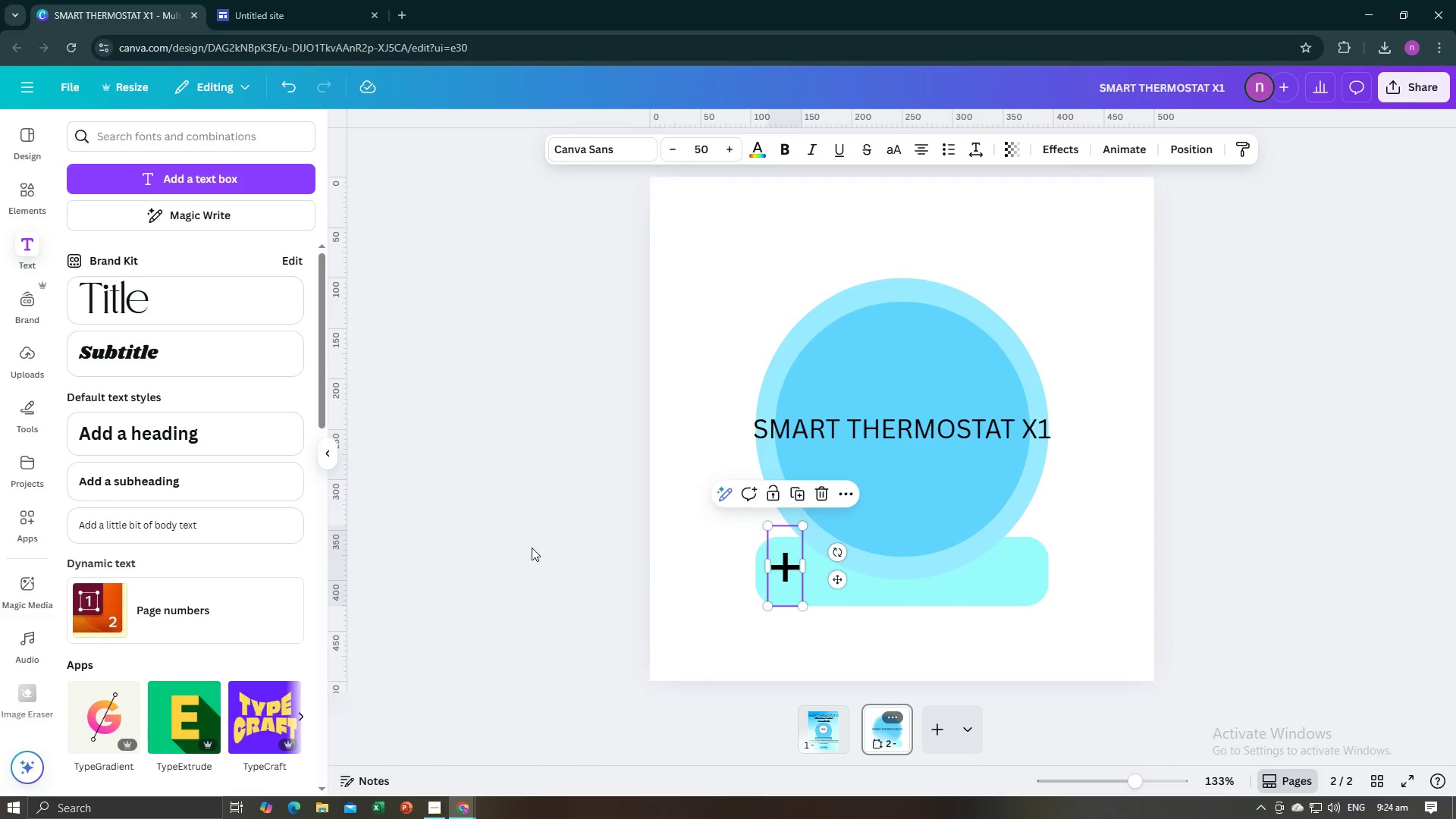 
left_click([532, 548])
 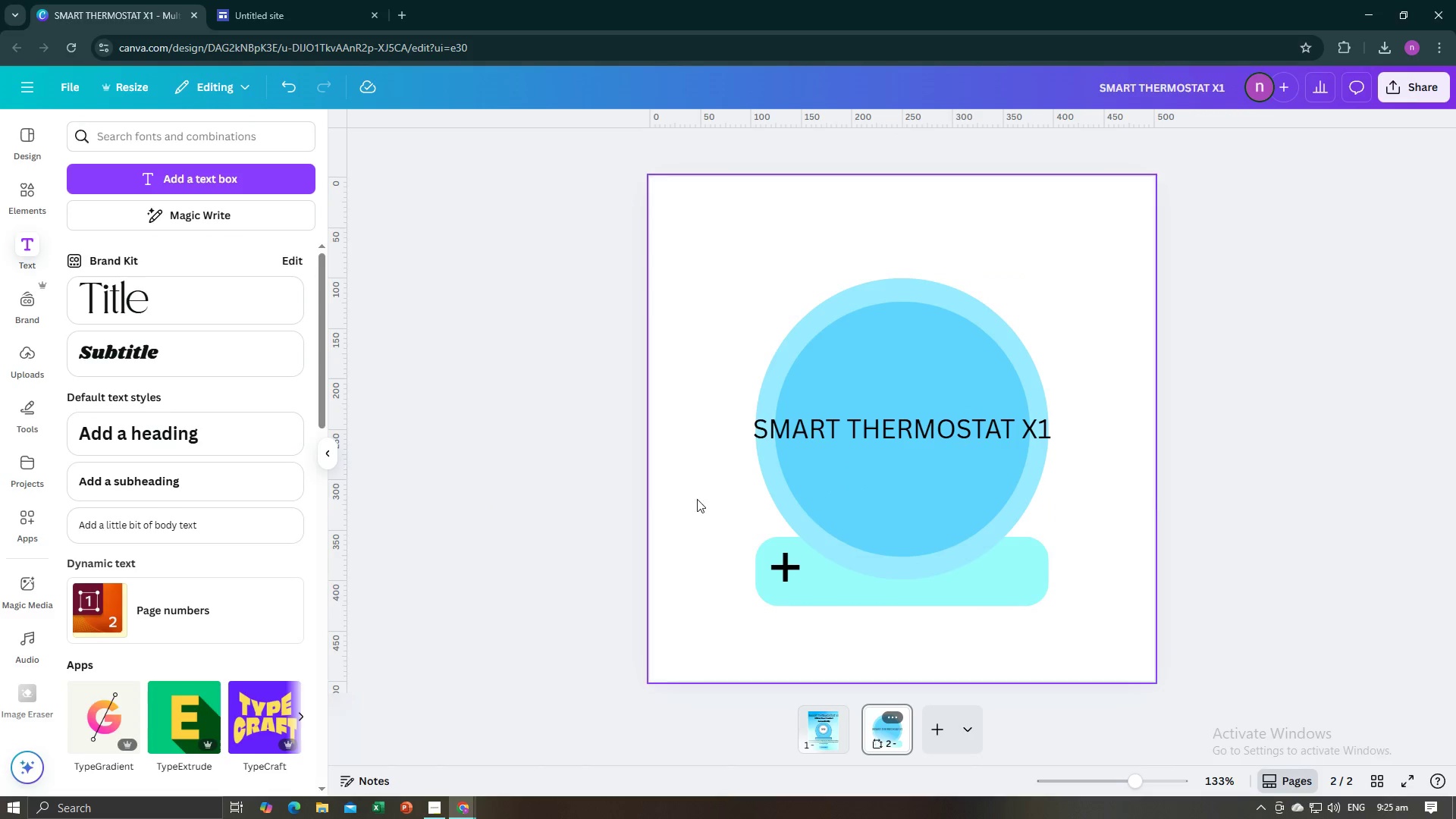 
left_click([788, 574])
 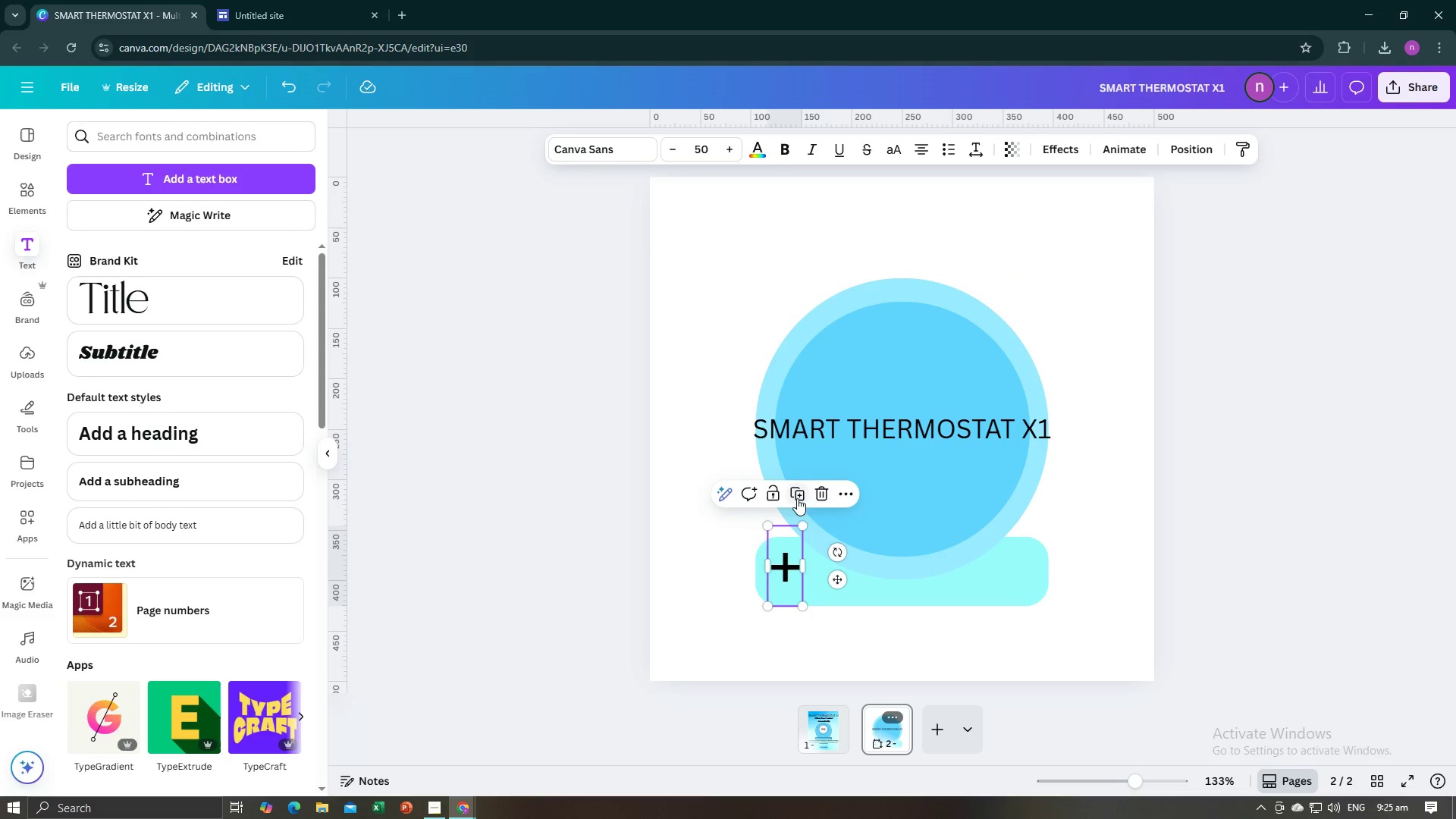 
left_click([799, 496])
 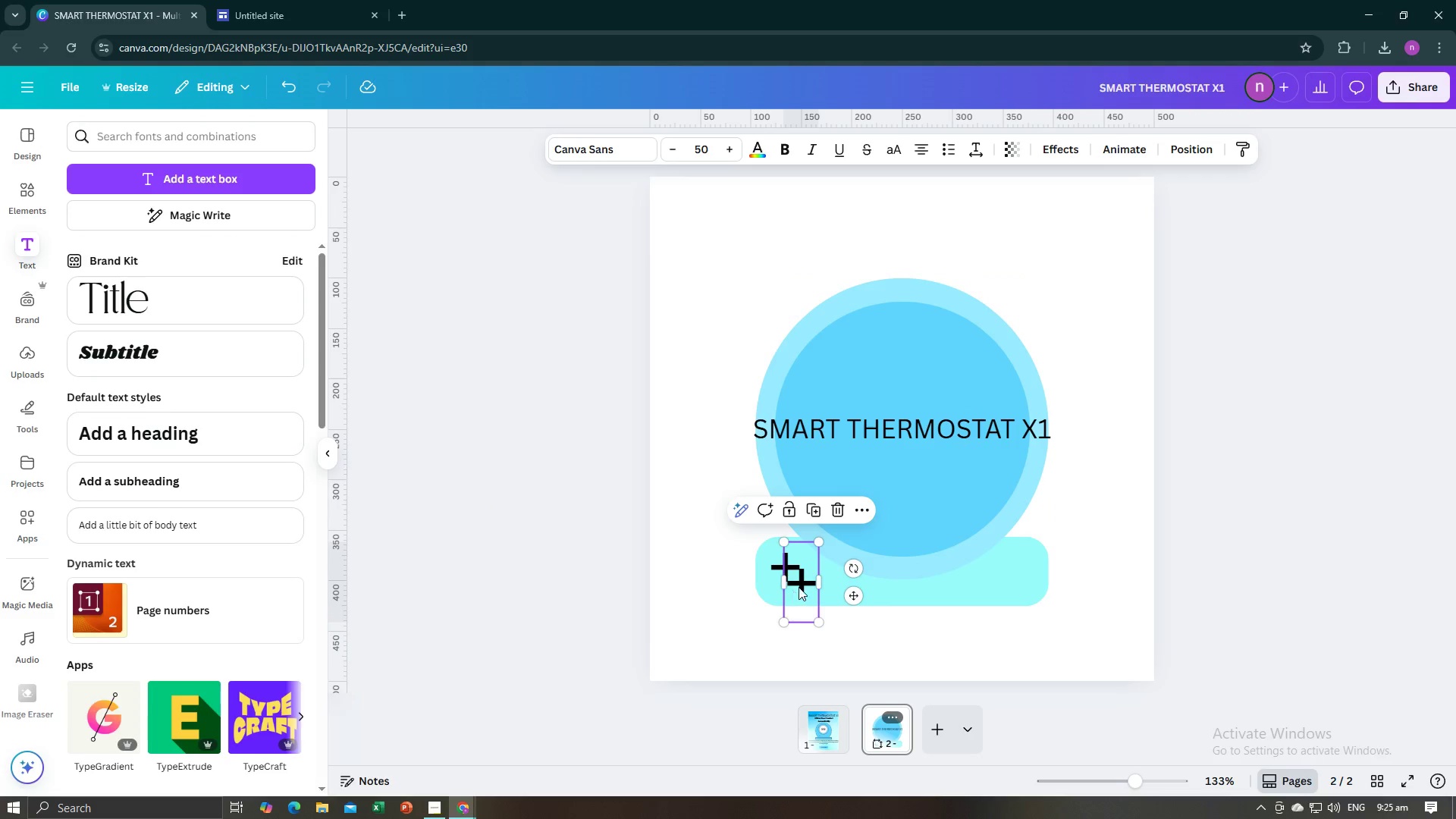 
left_click_drag(start_coordinate=[799, 587], to_coordinate=[1023, 573])
 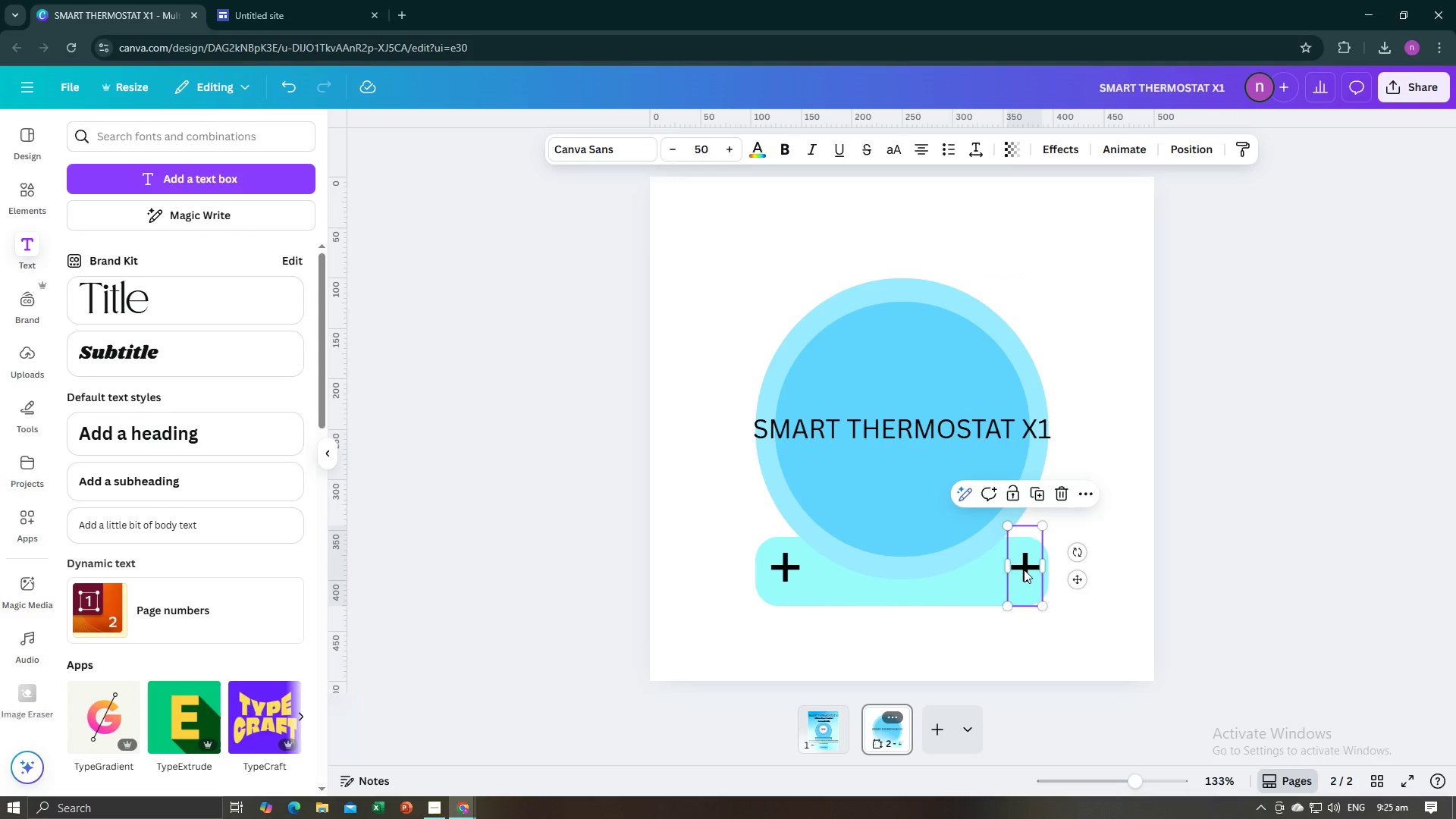 
left_click([1024, 570])
 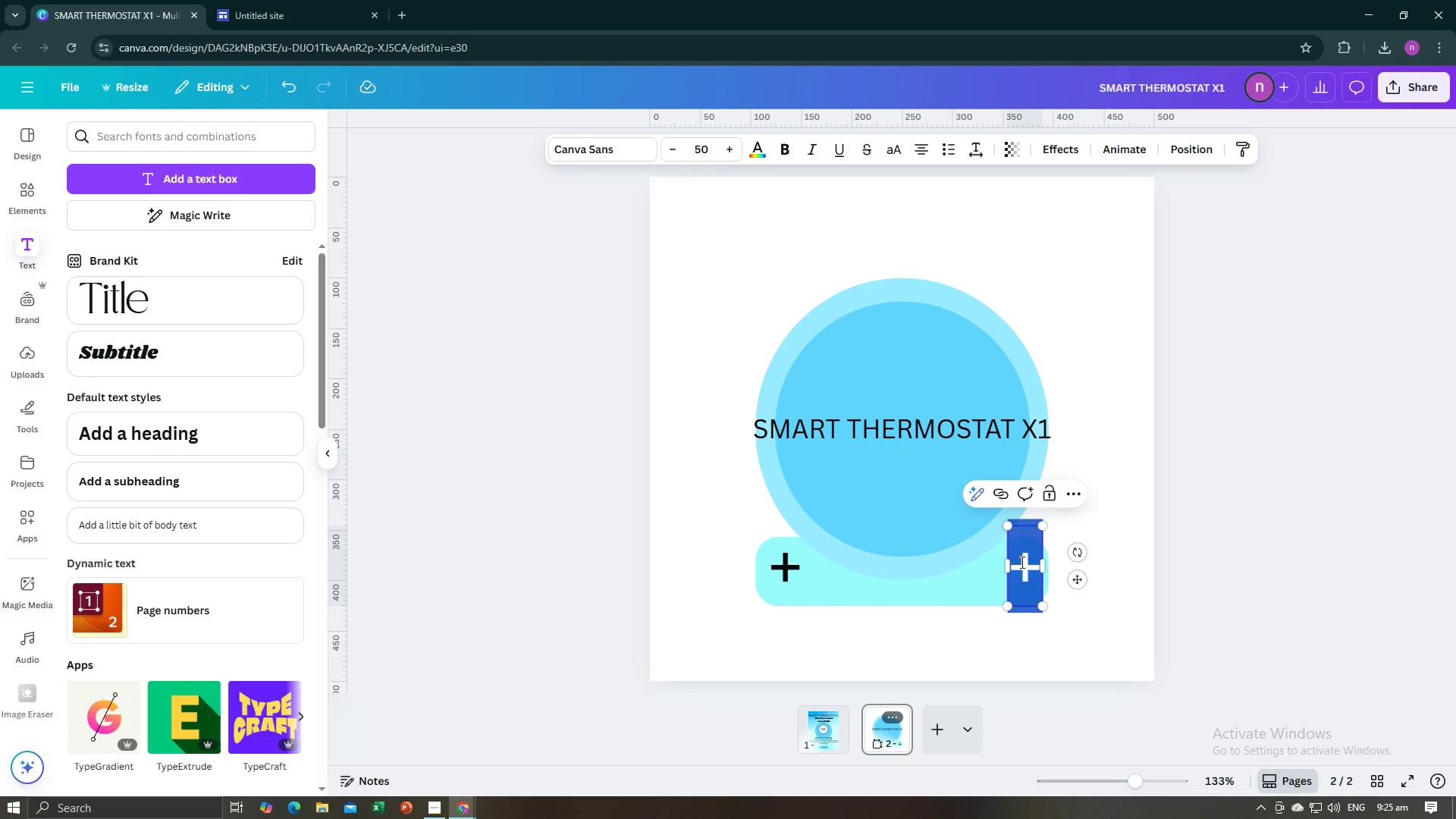 
key(Minus)
 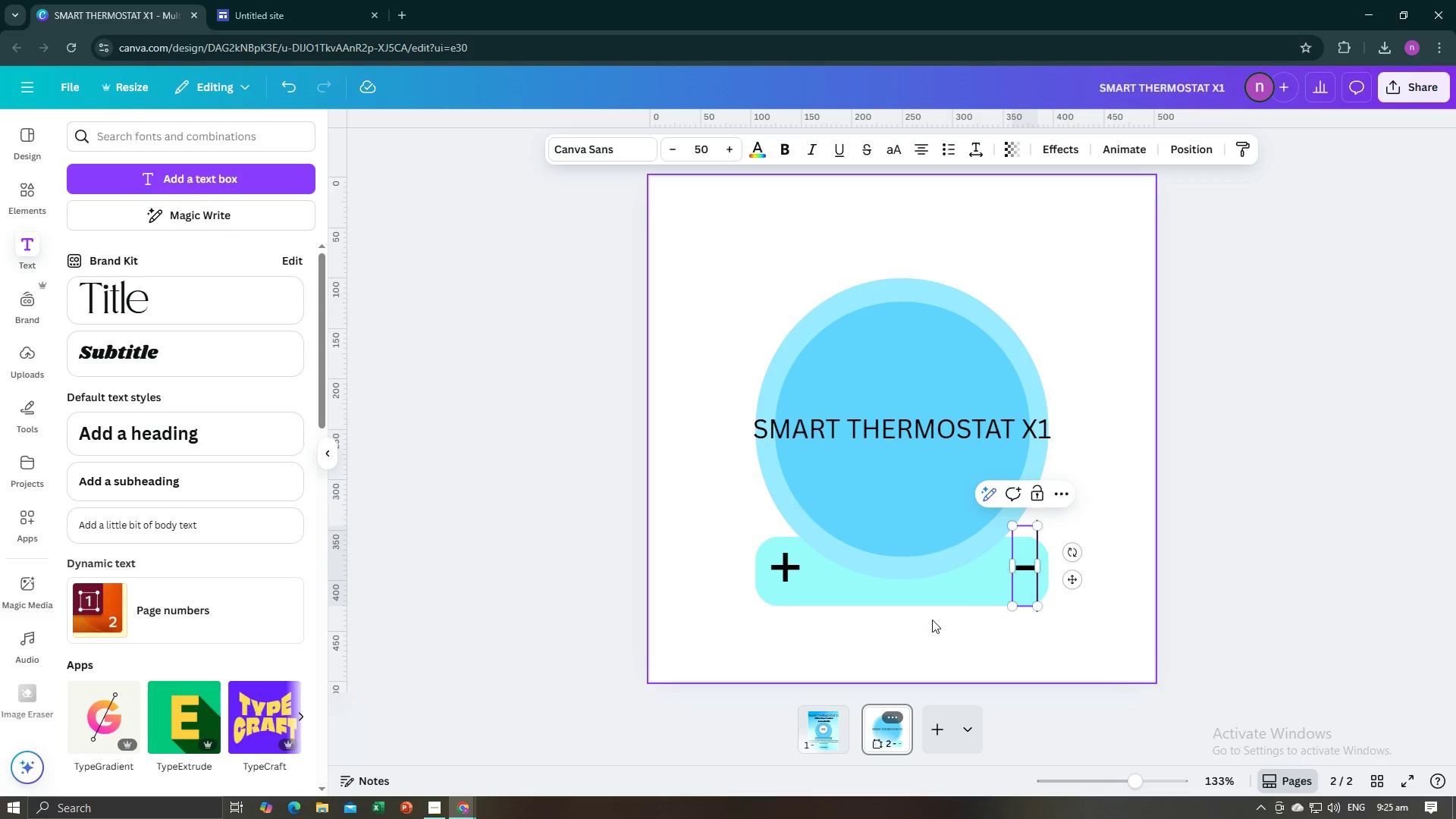 
left_click([939, 626])
 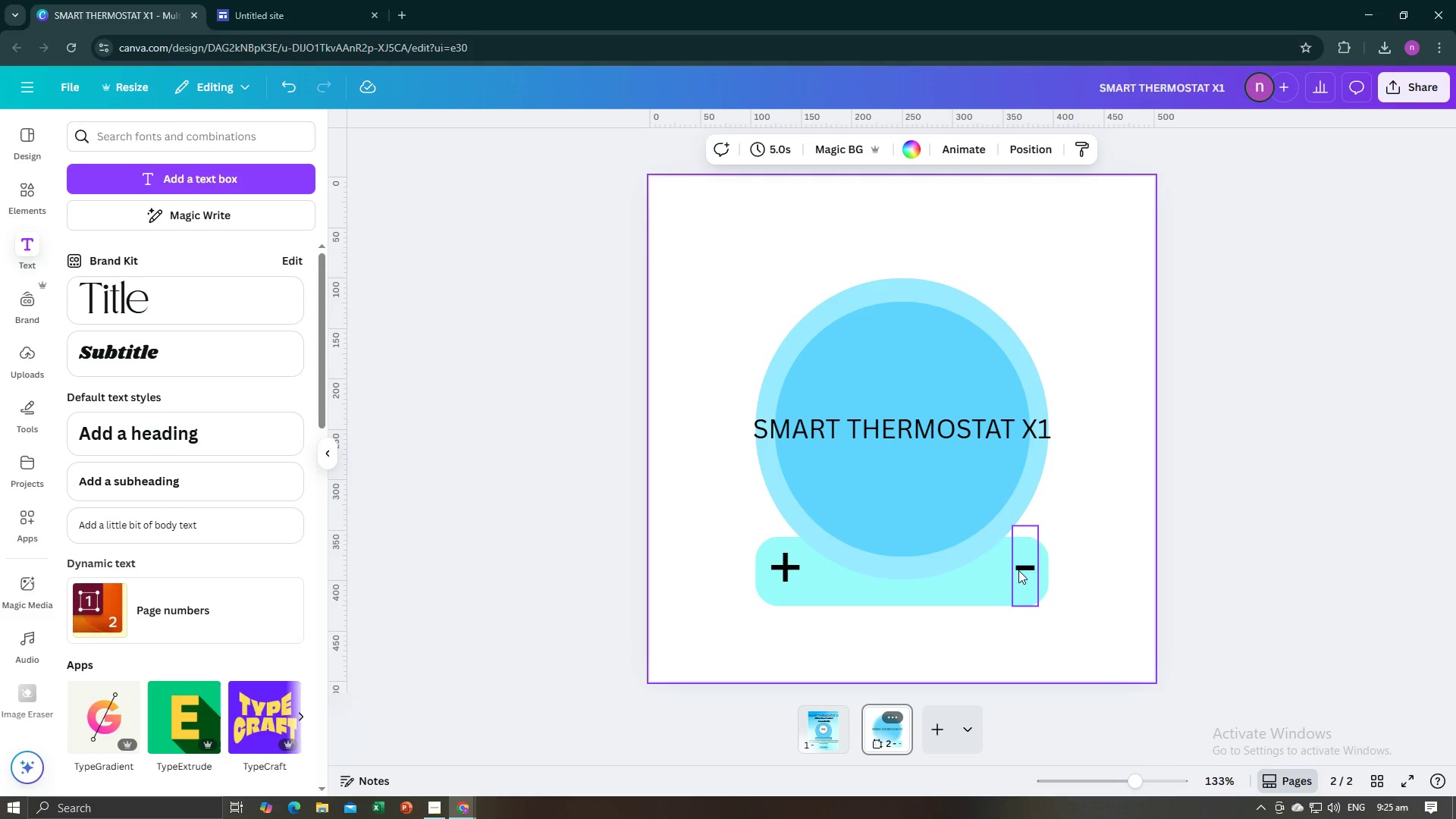 
left_click([510, 560])
 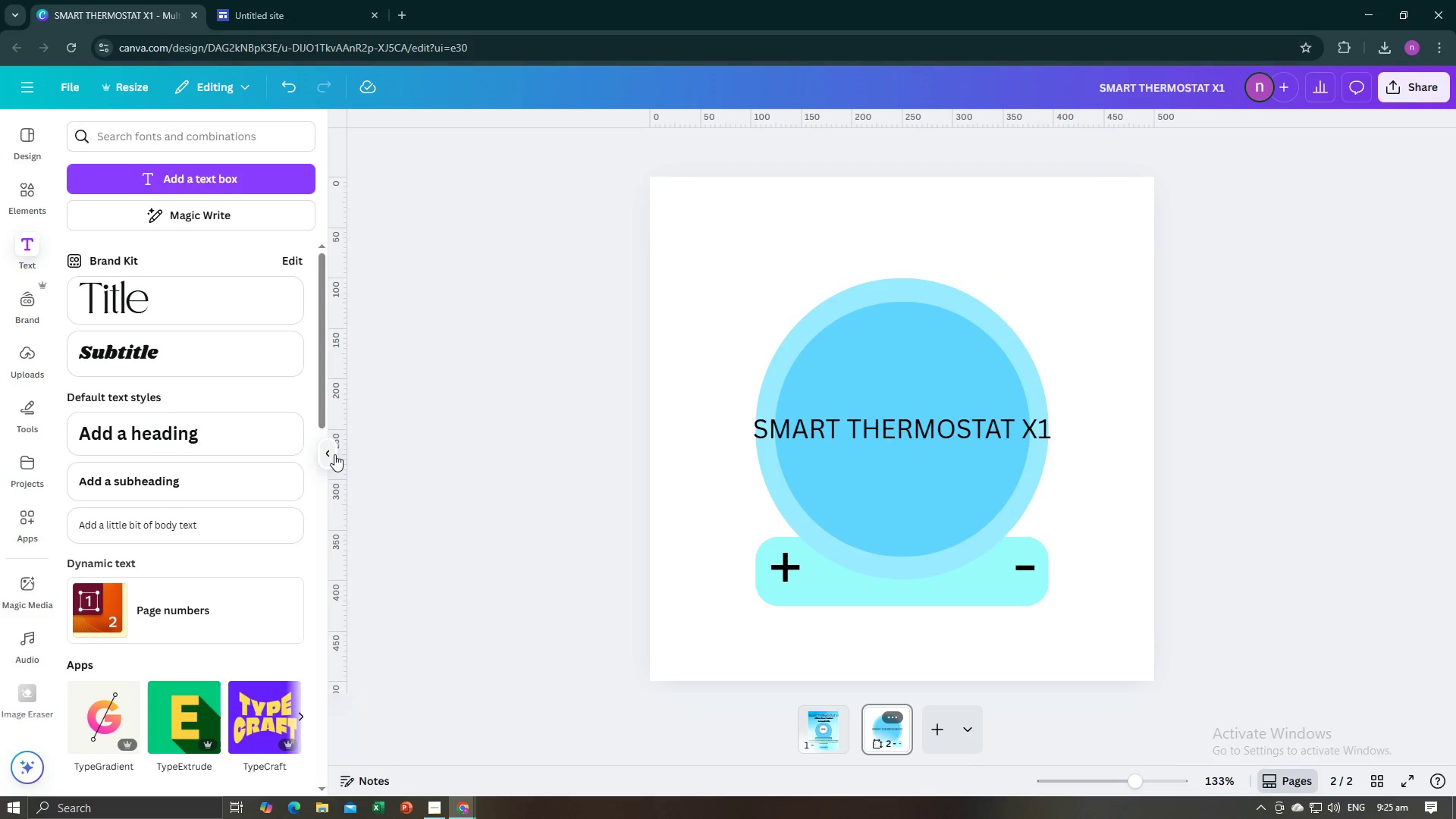 
left_click([334, 454])
 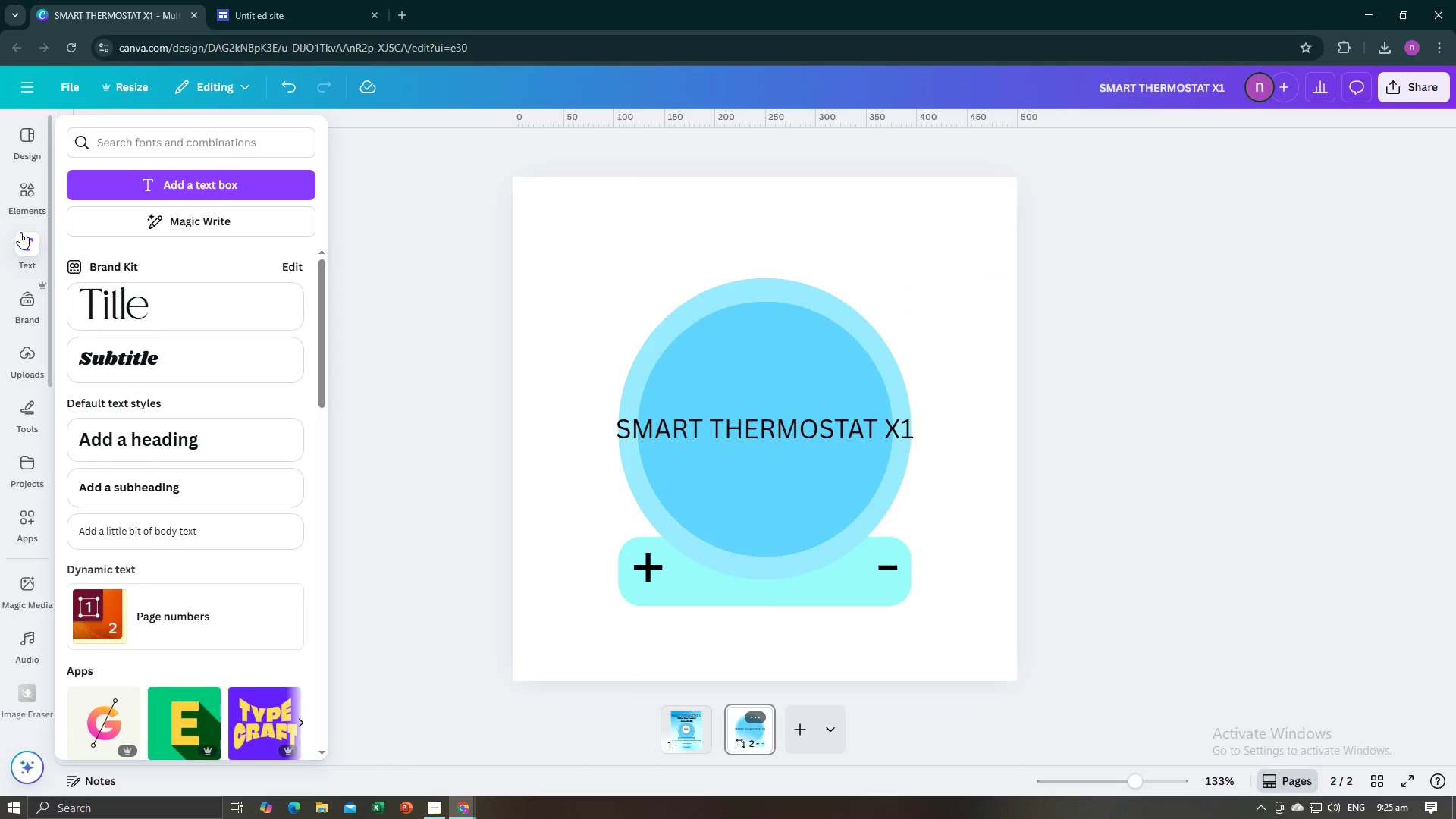 
left_click([23, 204])
 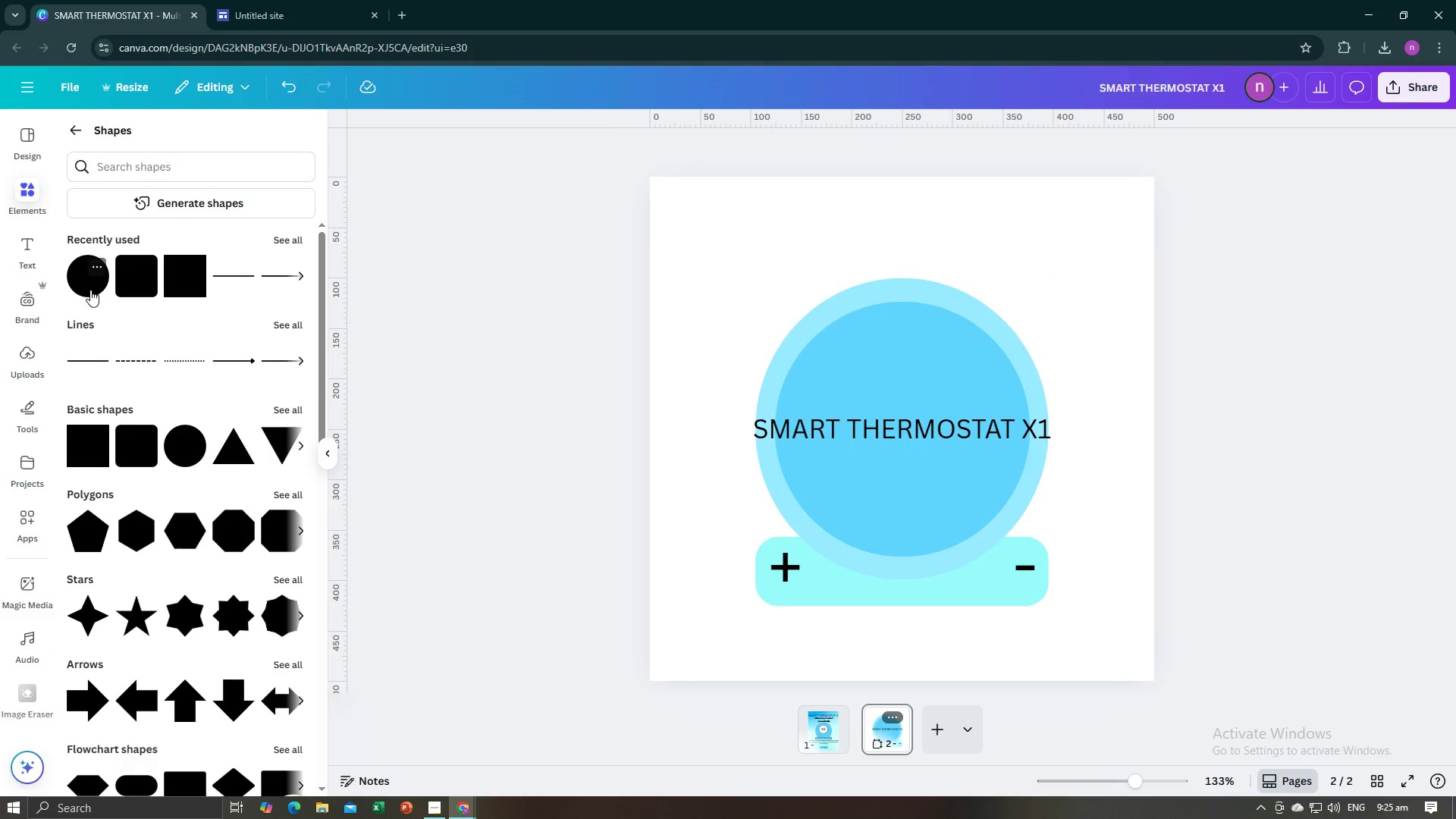 
left_click([90, 290])
 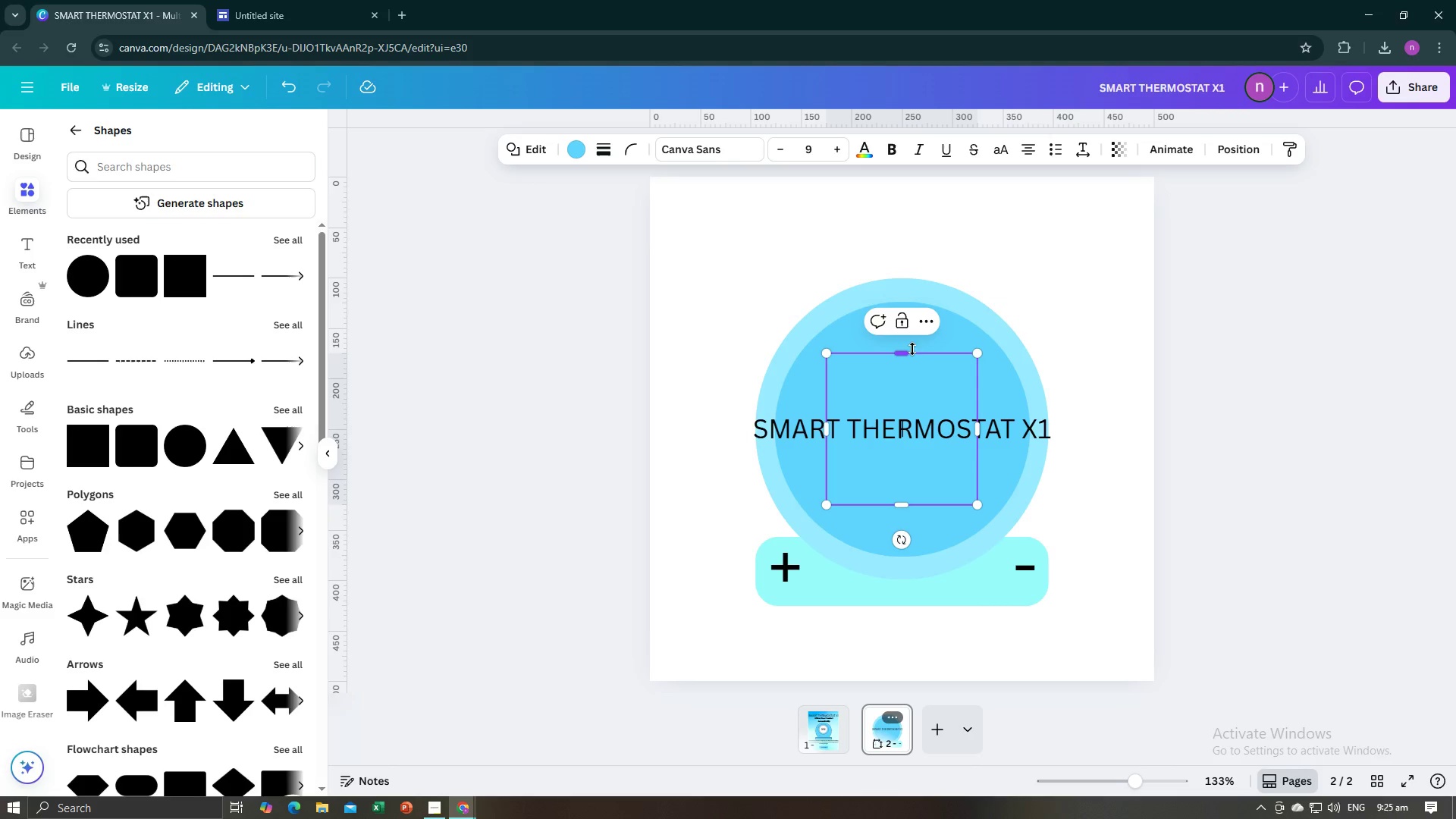 
left_click_drag(start_coordinate=[936, 381], to_coordinate=[737, 375])
 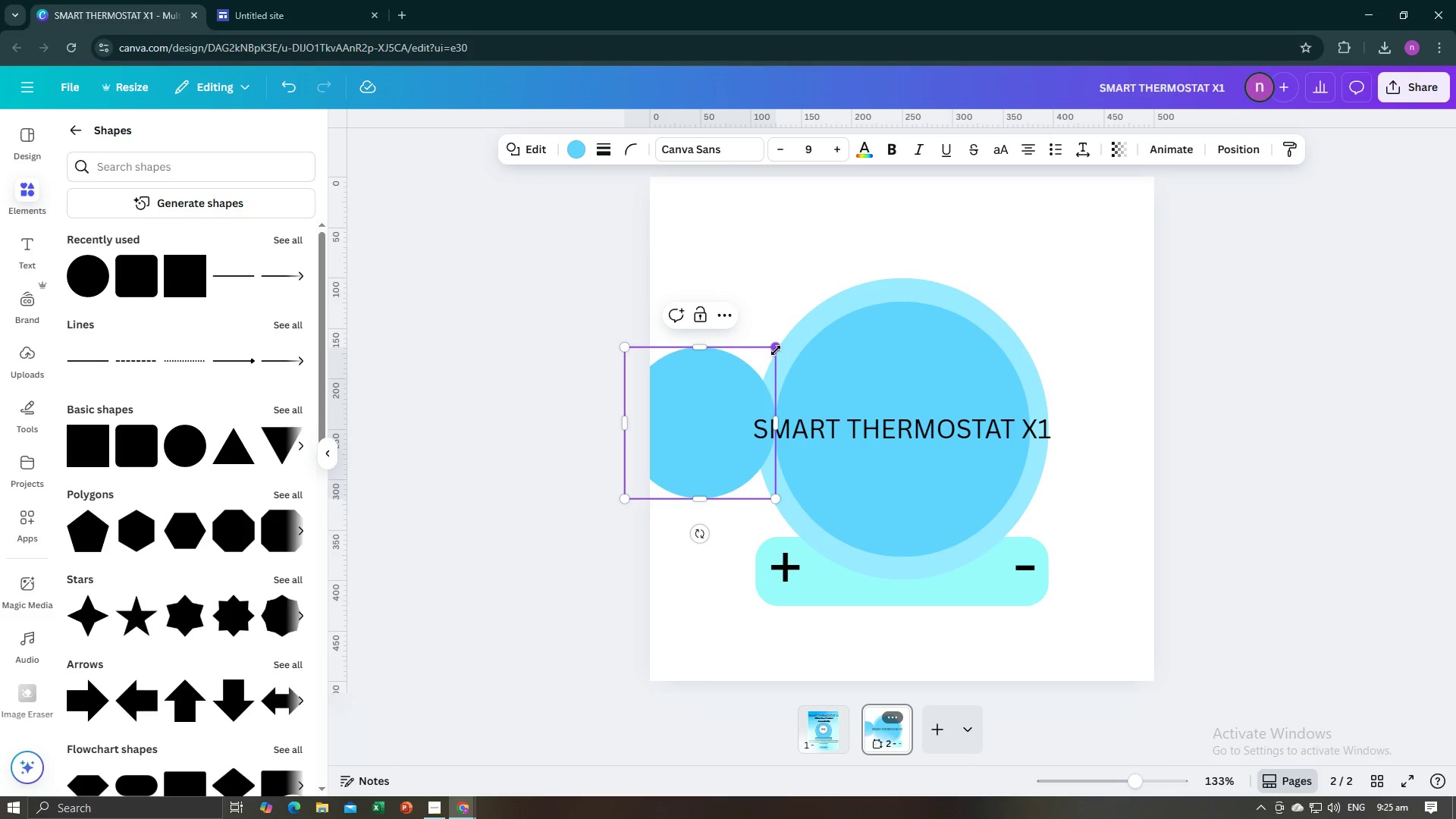 
left_click_drag(start_coordinate=[775, 350], to_coordinate=[667, 444])
 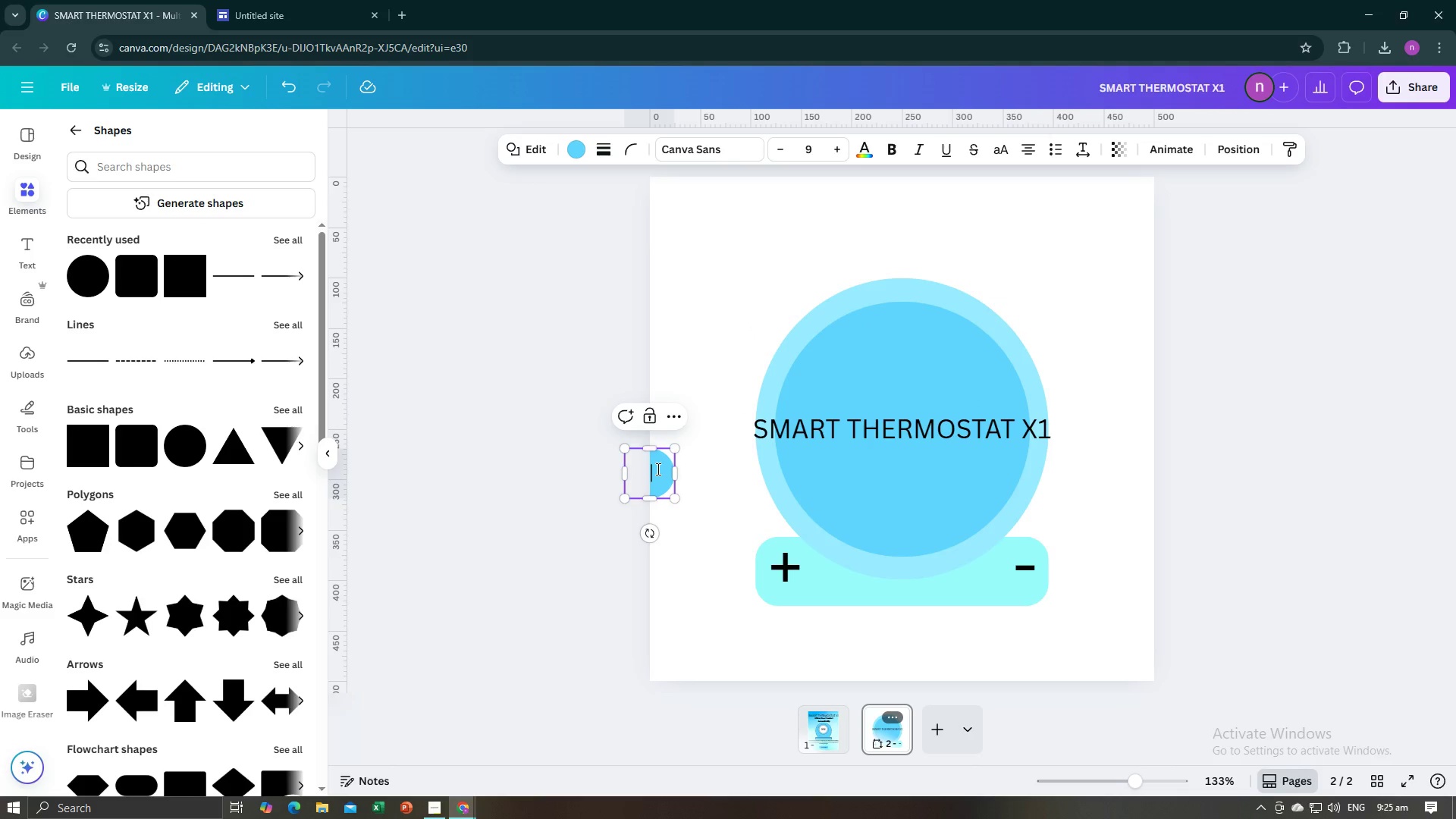 
left_click_drag(start_coordinate=[657, 469], to_coordinate=[722, 497])
 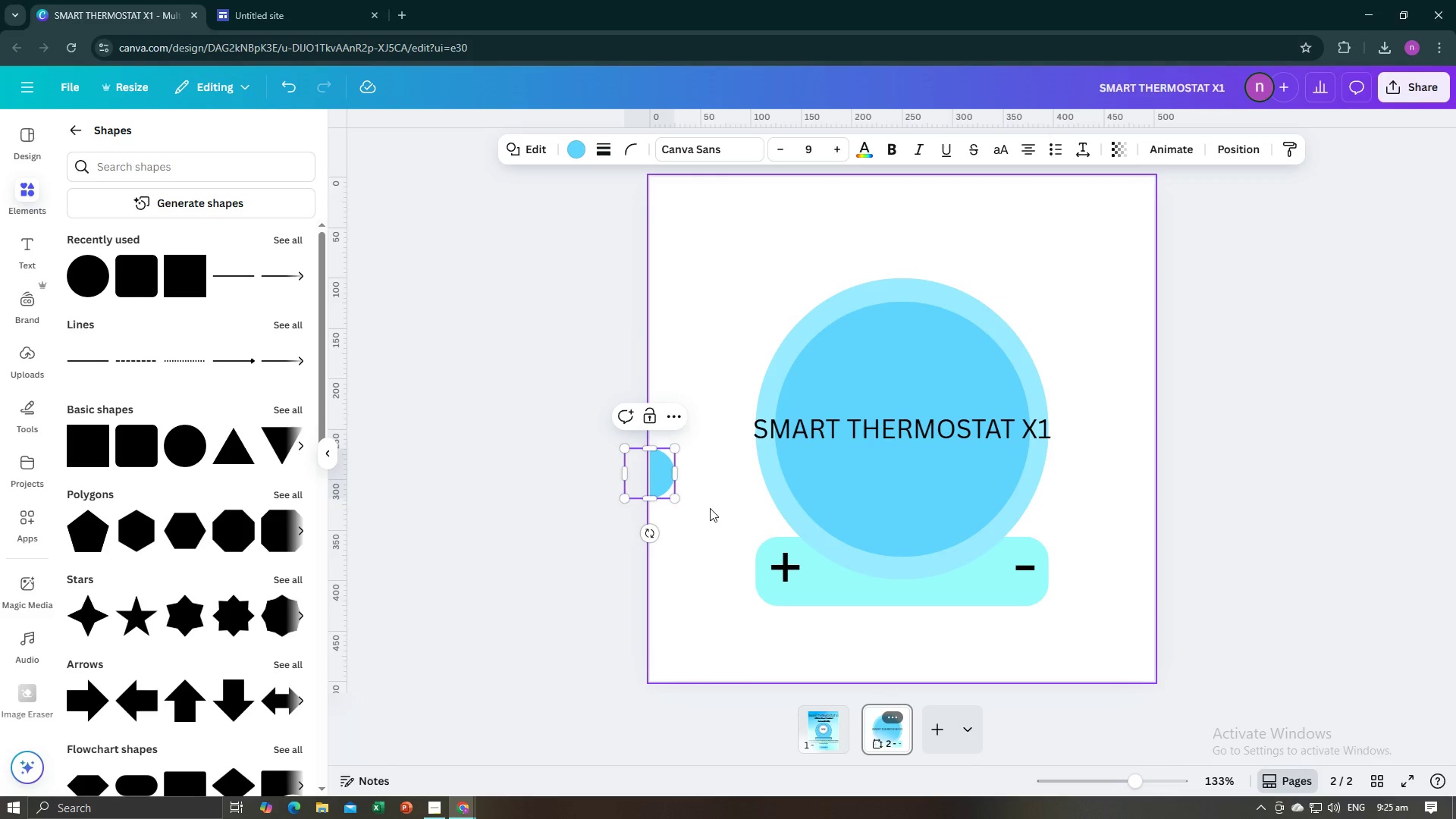 
left_click([710, 508])
 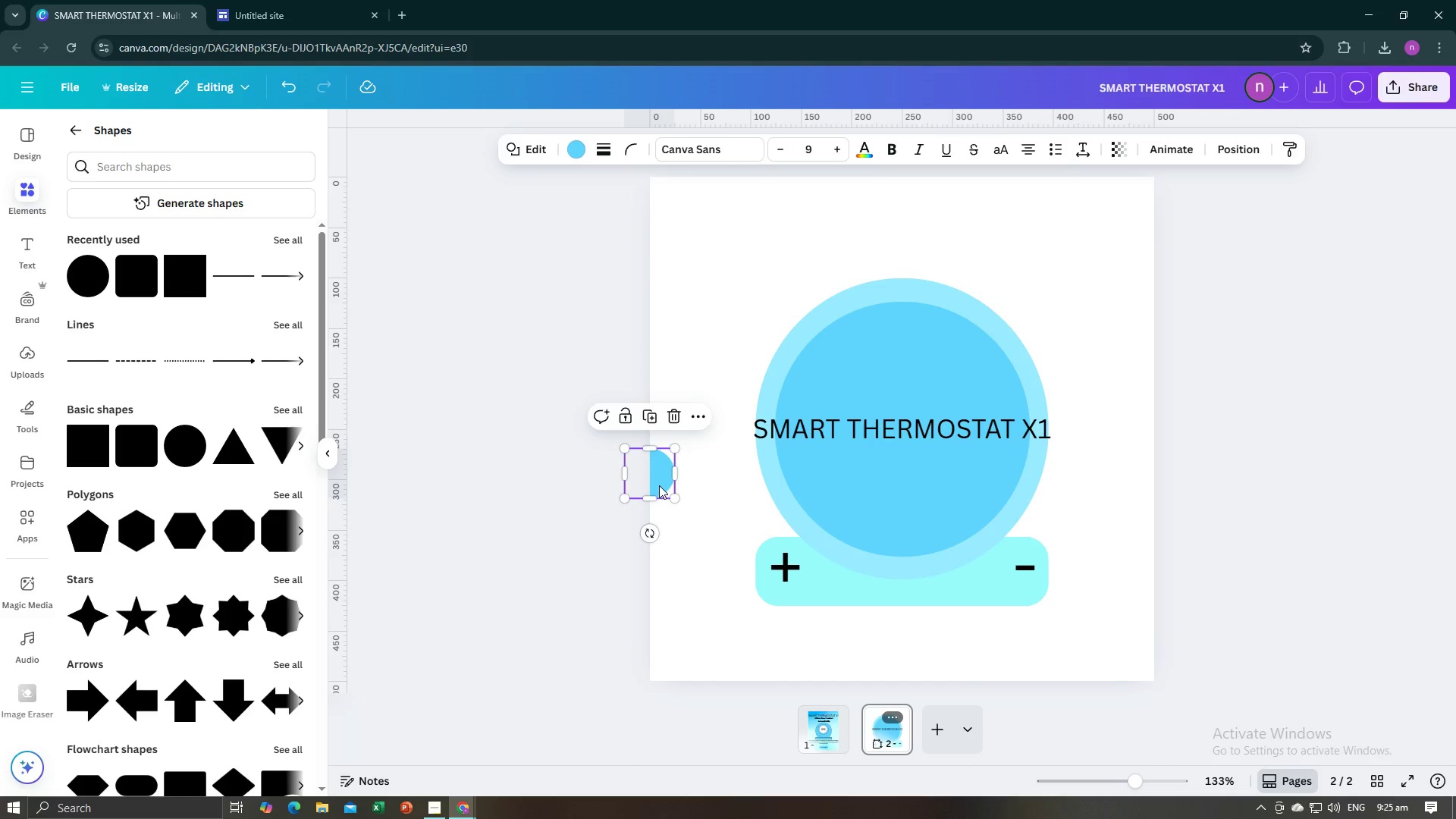 
left_click_drag(start_coordinate=[660, 485], to_coordinate=[909, 595])
 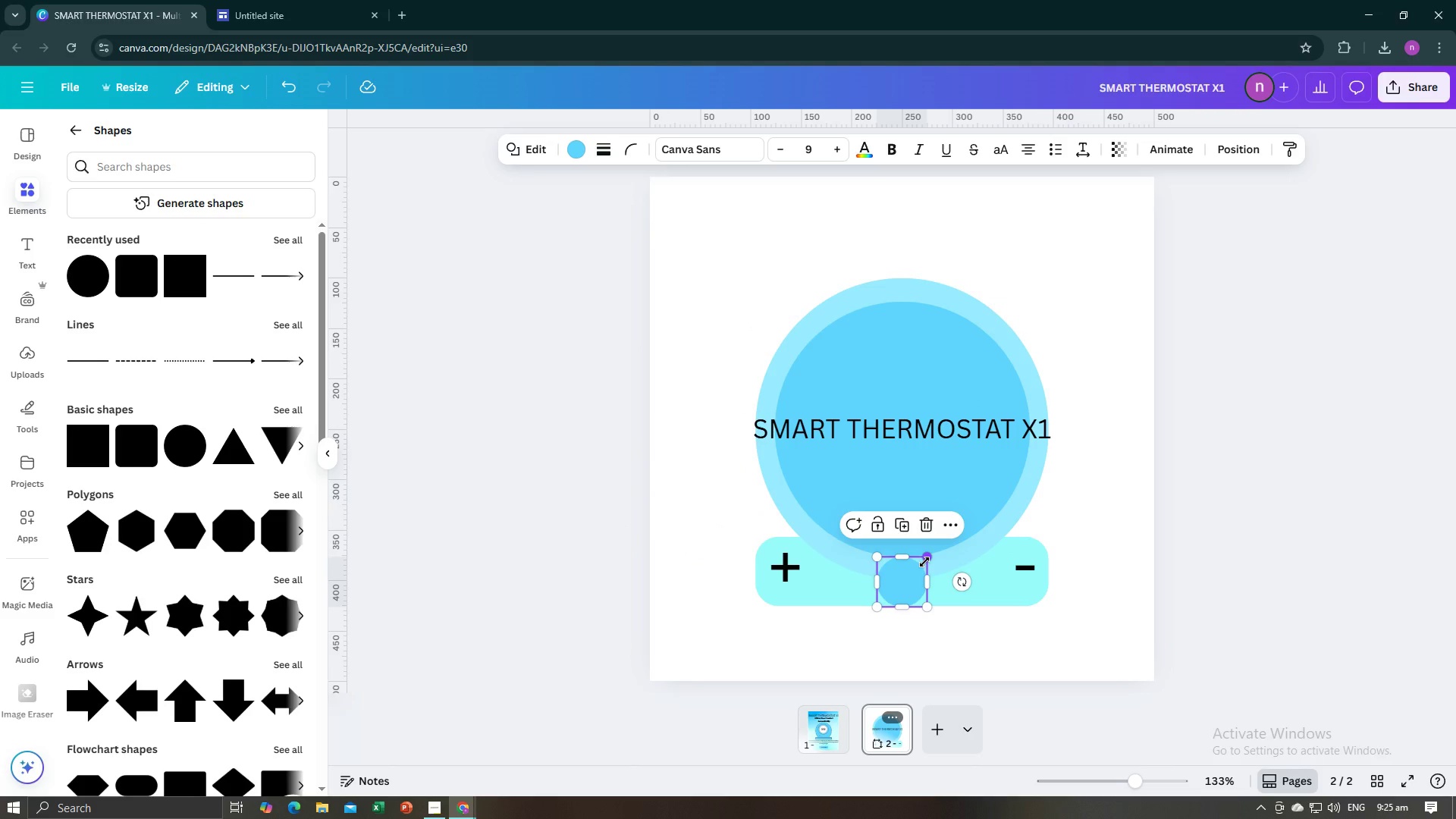 
left_click_drag(start_coordinate=[924, 562], to_coordinate=[910, 588])
 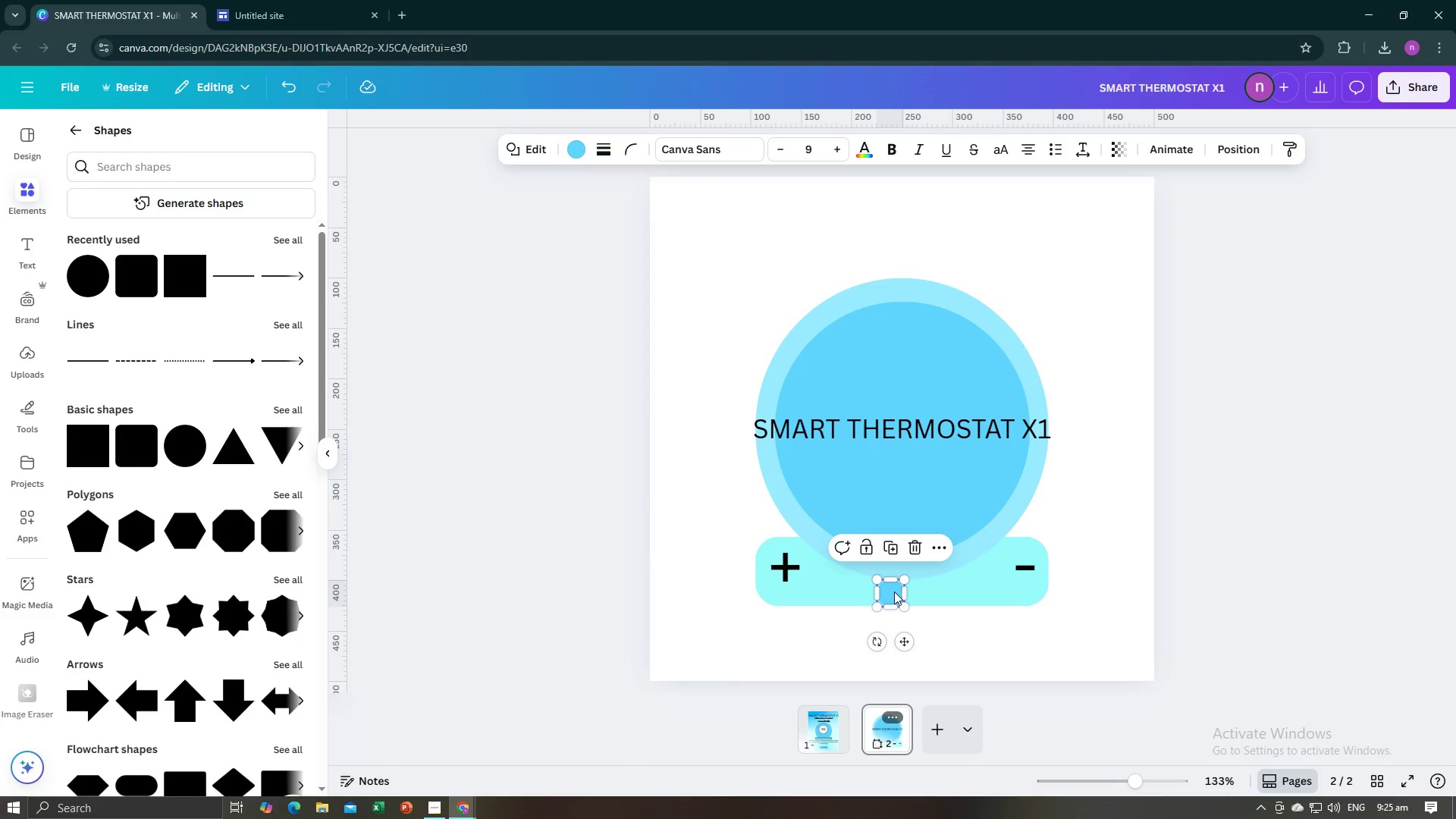 
left_click_drag(start_coordinate=[894, 592], to_coordinate=[701, 559])
 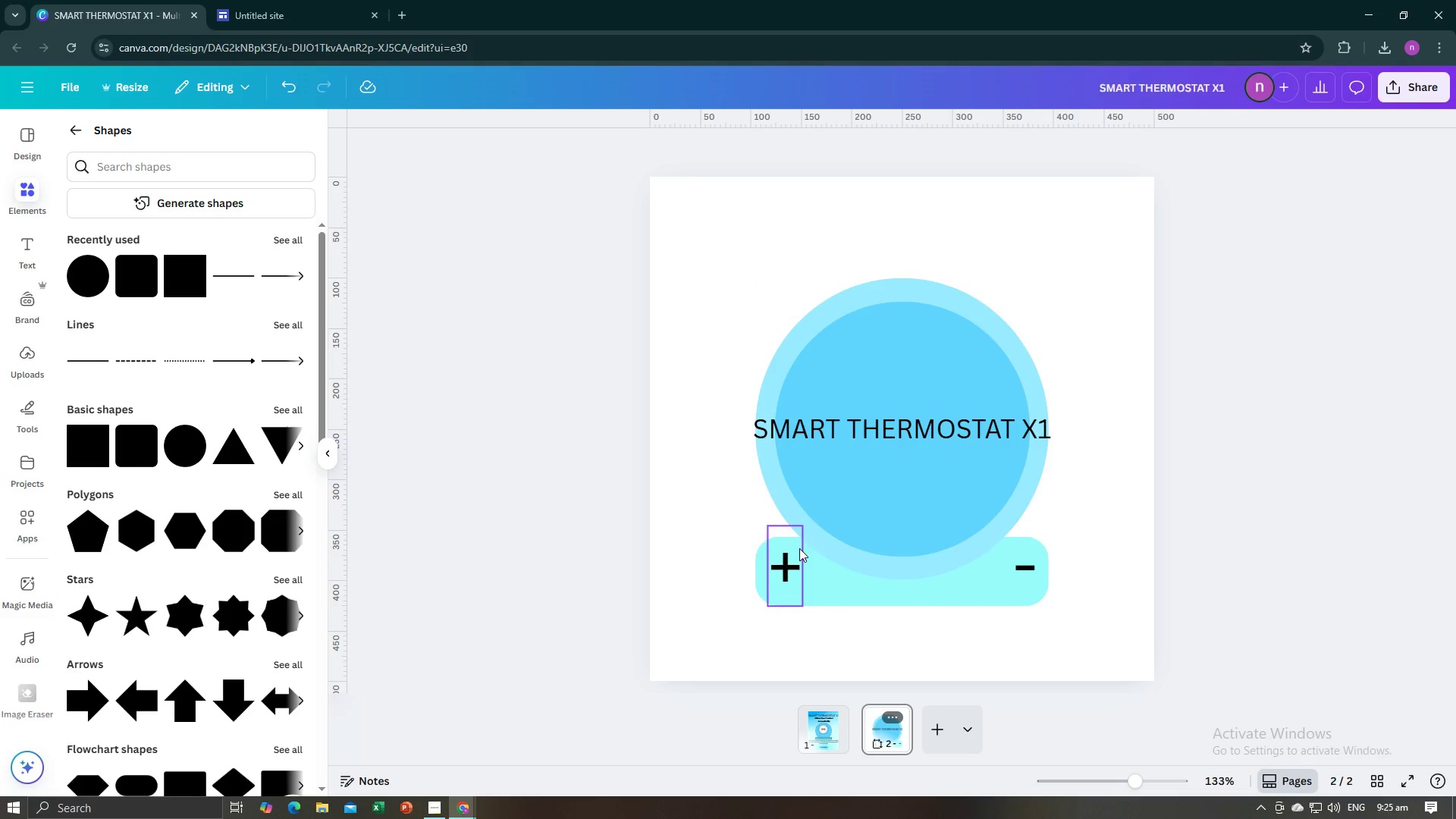 
key(Alt+AltLeft)
 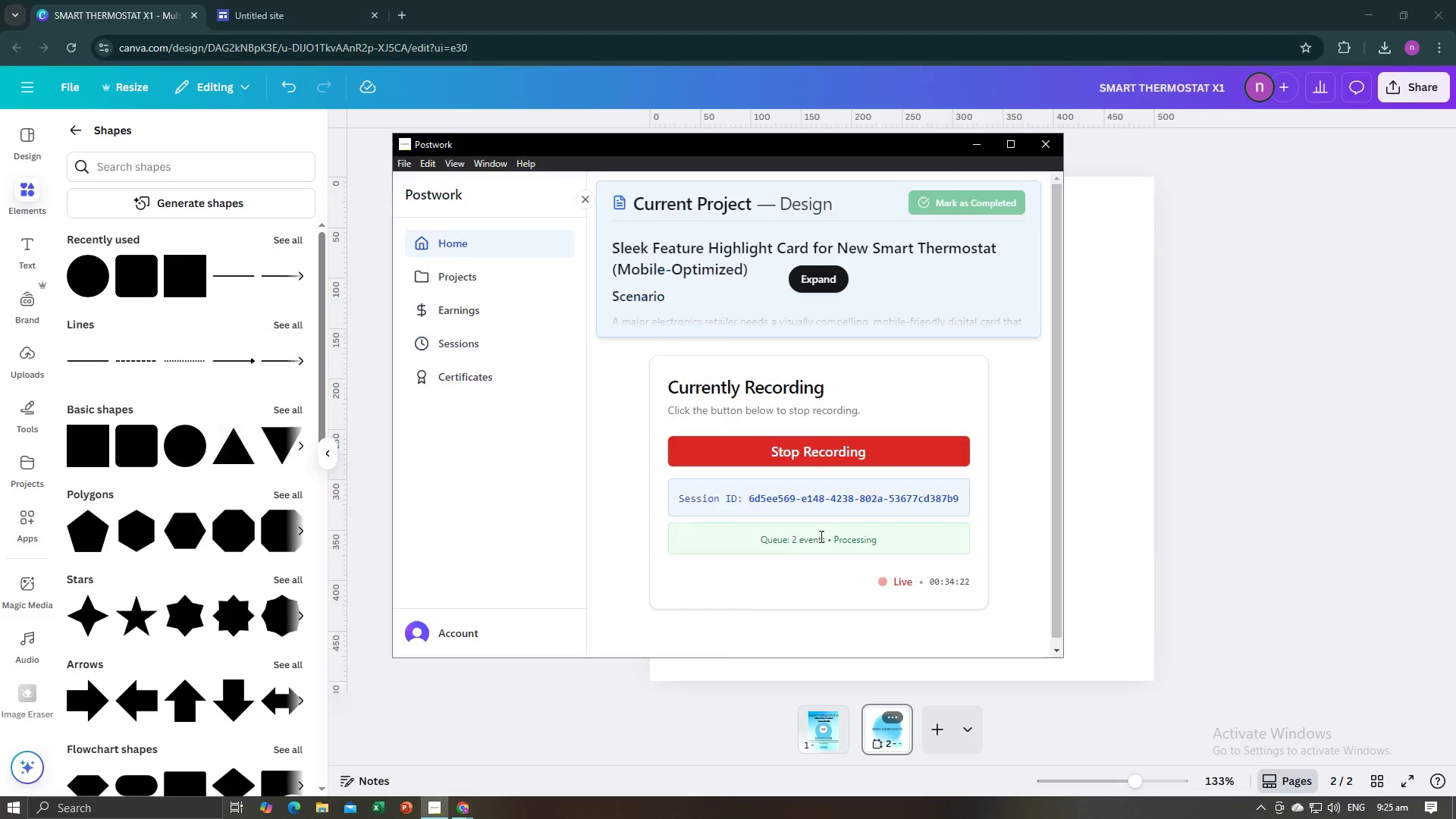 
key(Alt+Tab)